 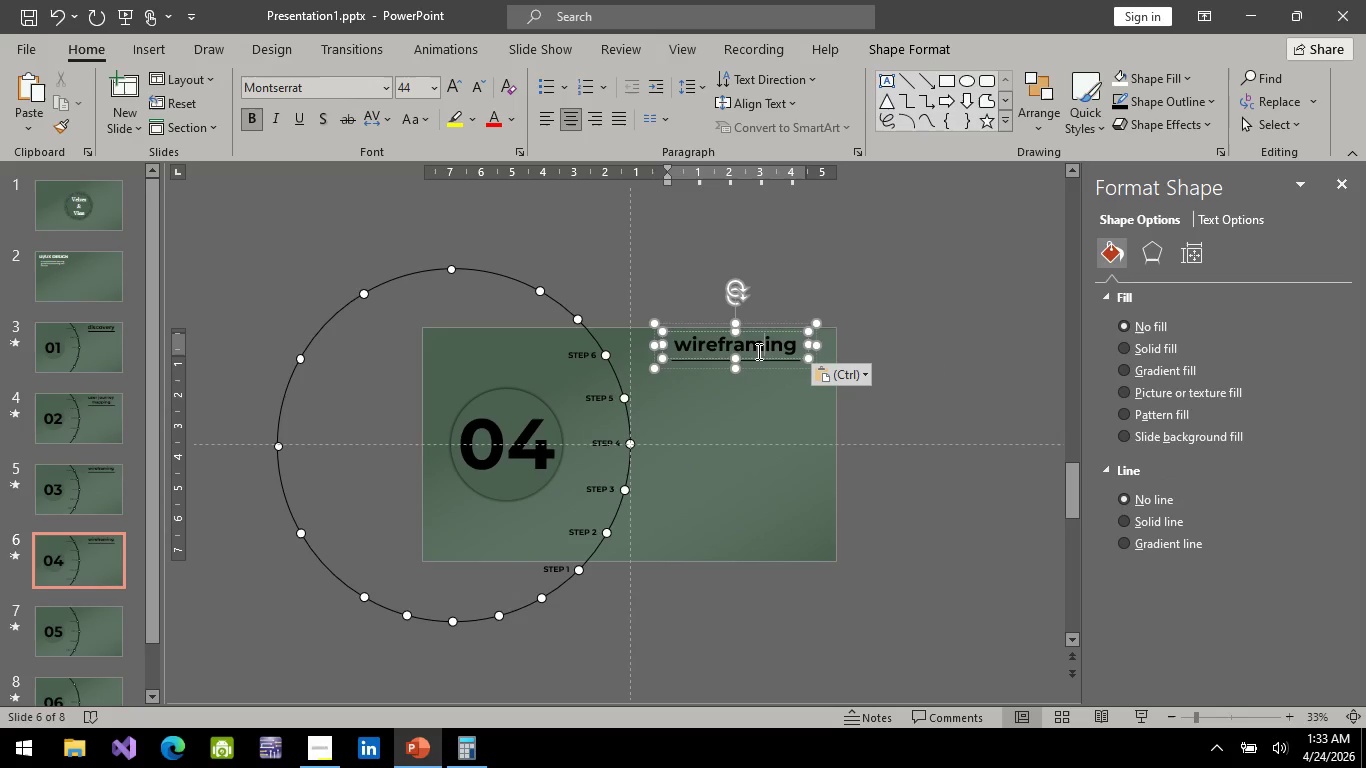 
key(Control+A)
 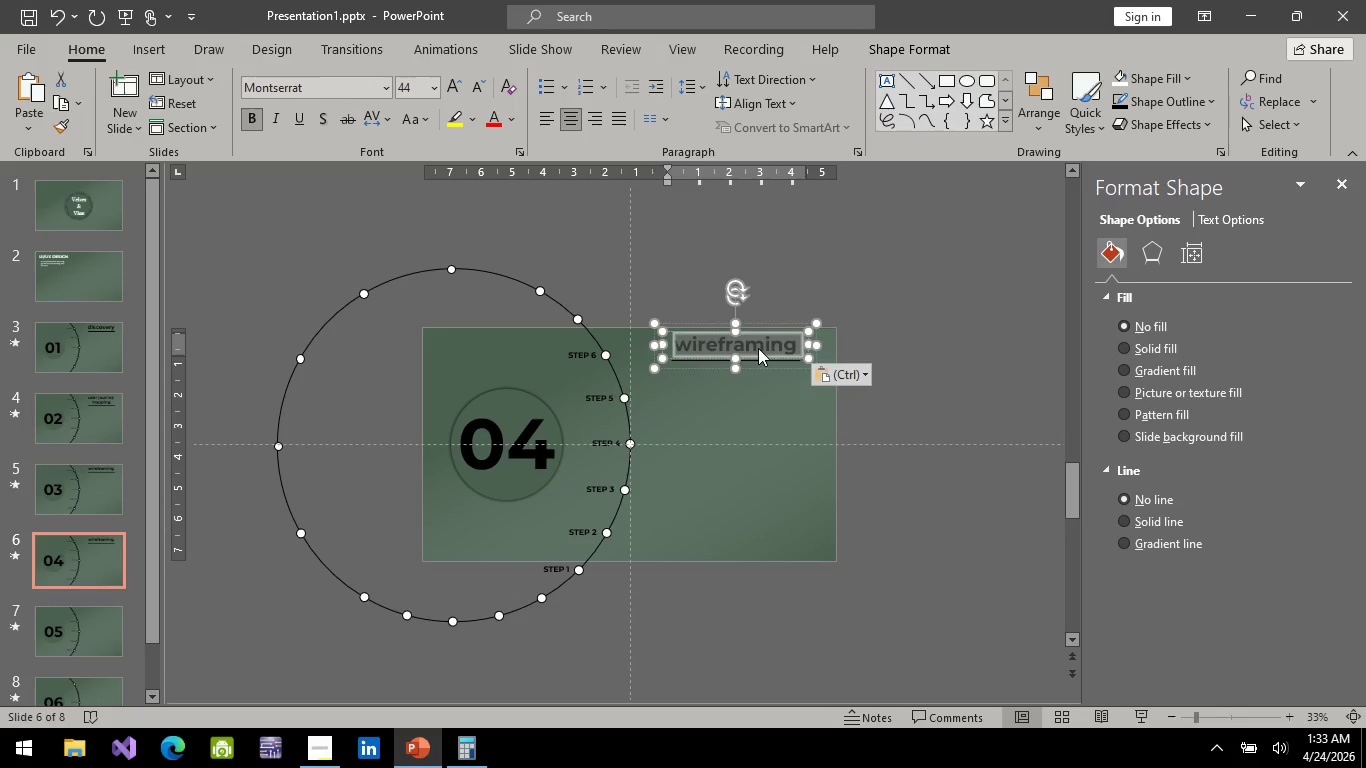 
type(visual UI design)
 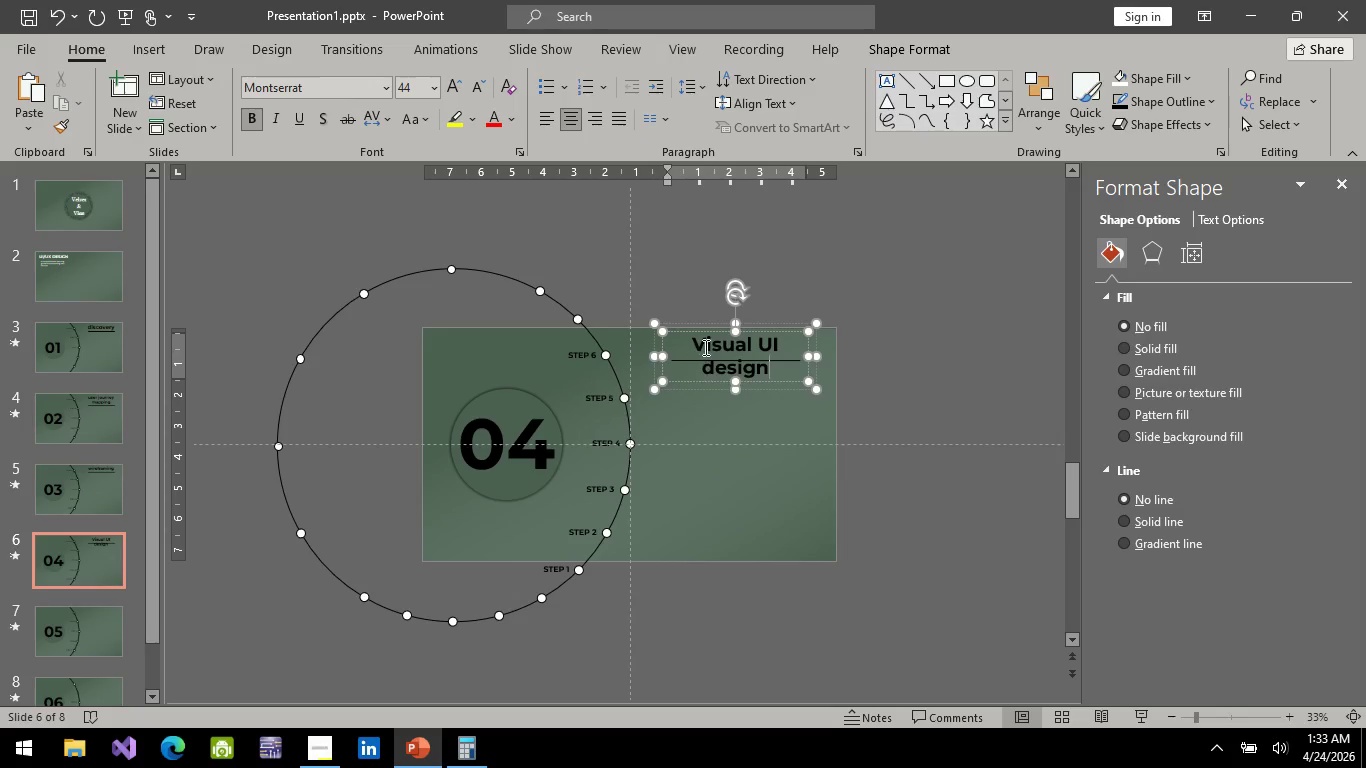 
left_click([705, 344])
 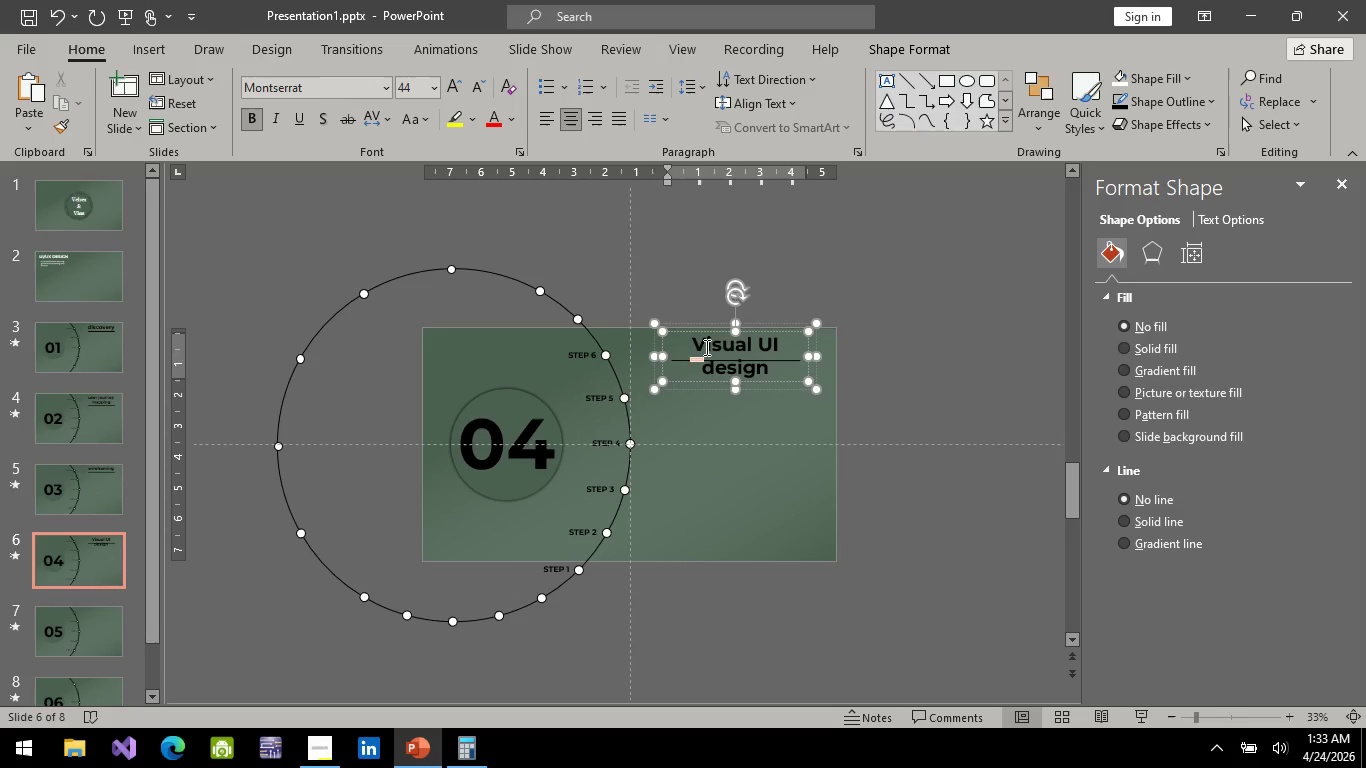 
key(Backspace)
 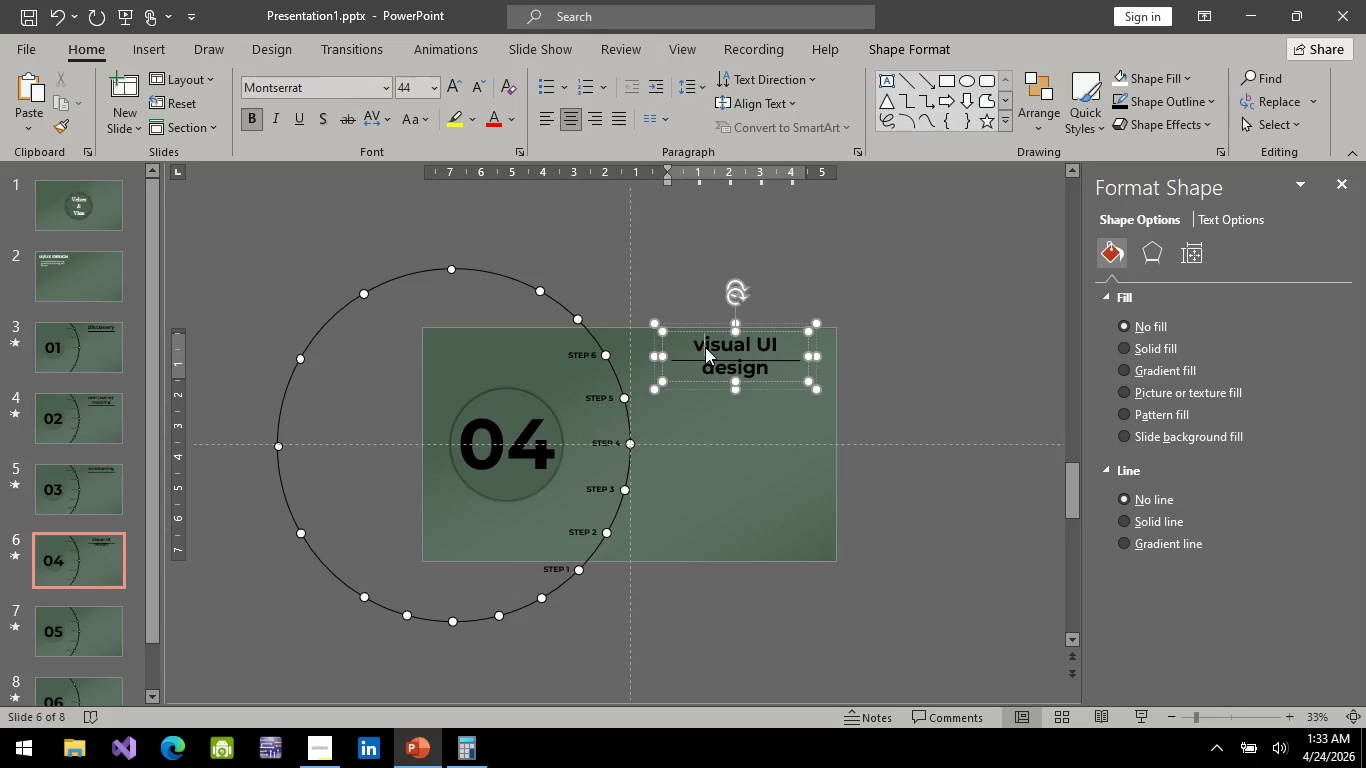 
key(V)
 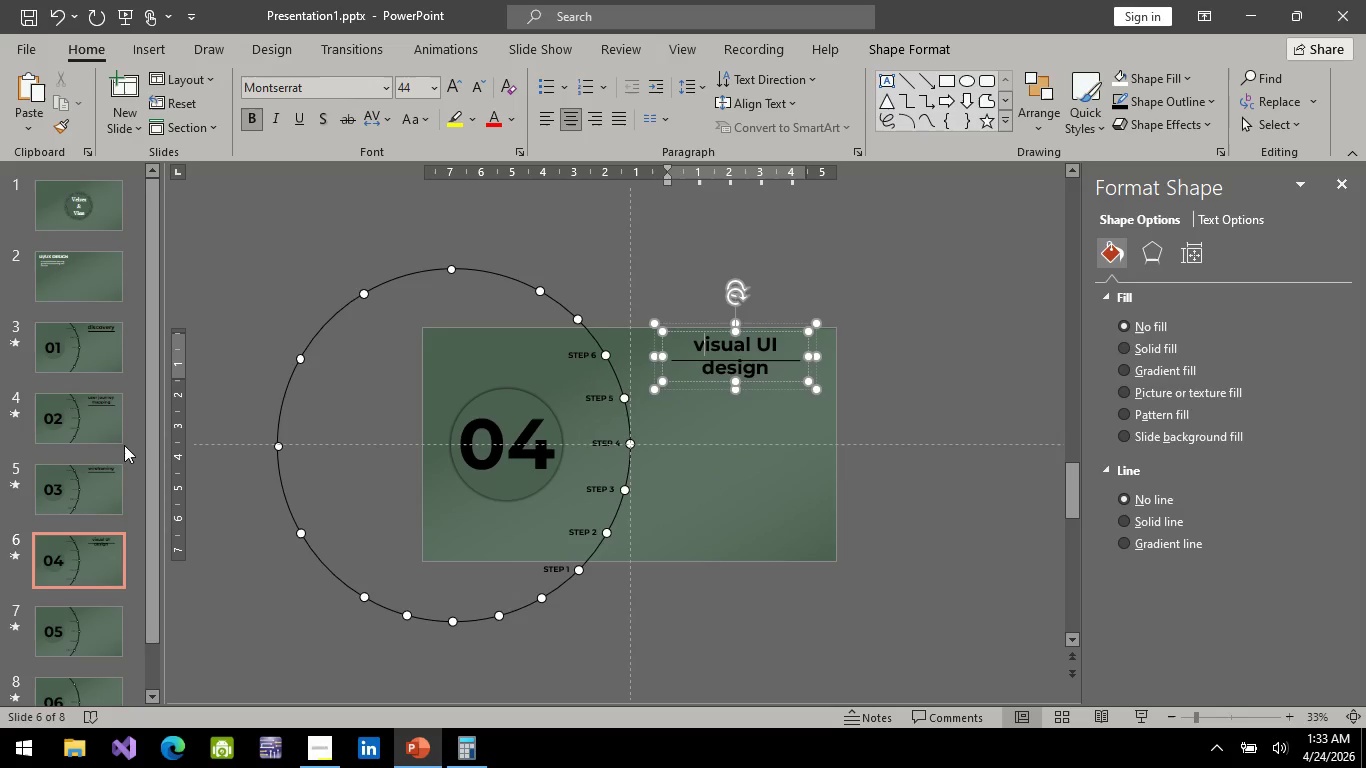 
left_click([91, 487])
 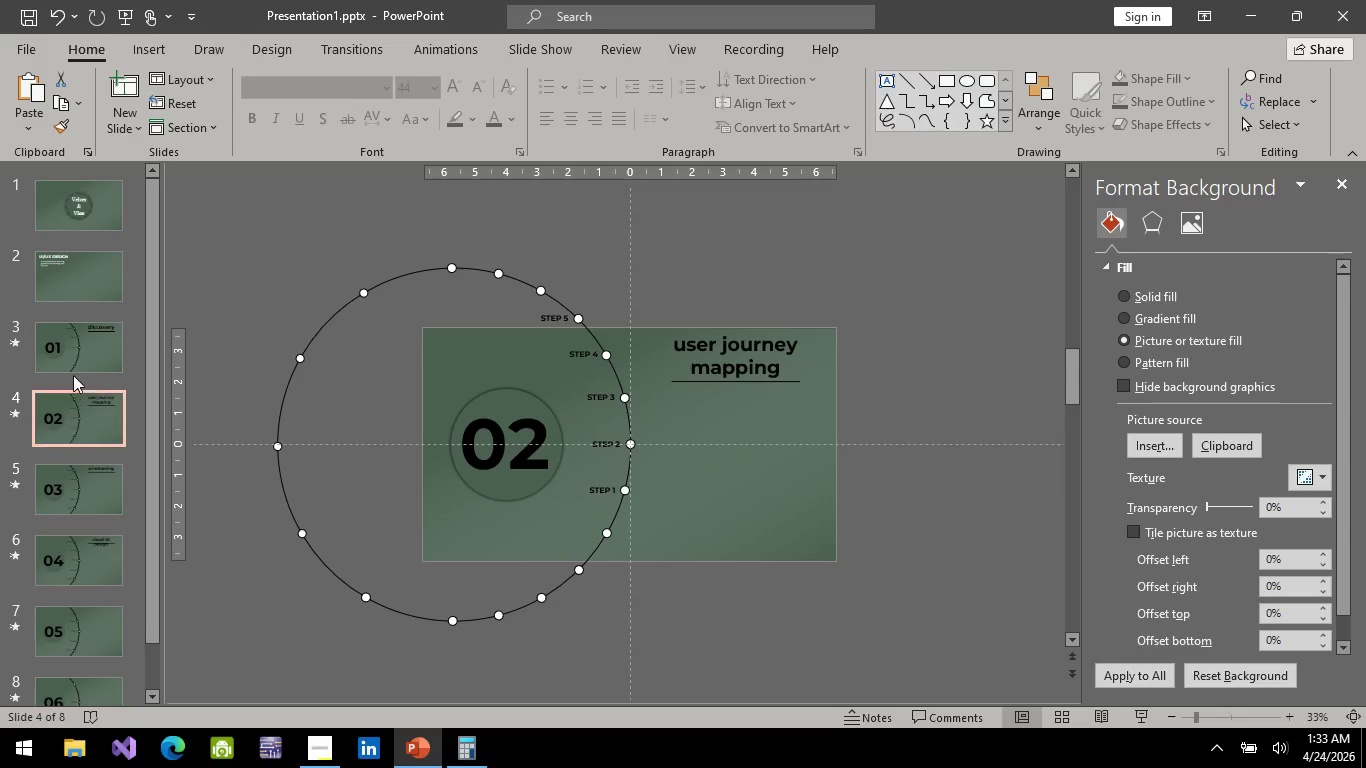 
double_click([73, 372])
 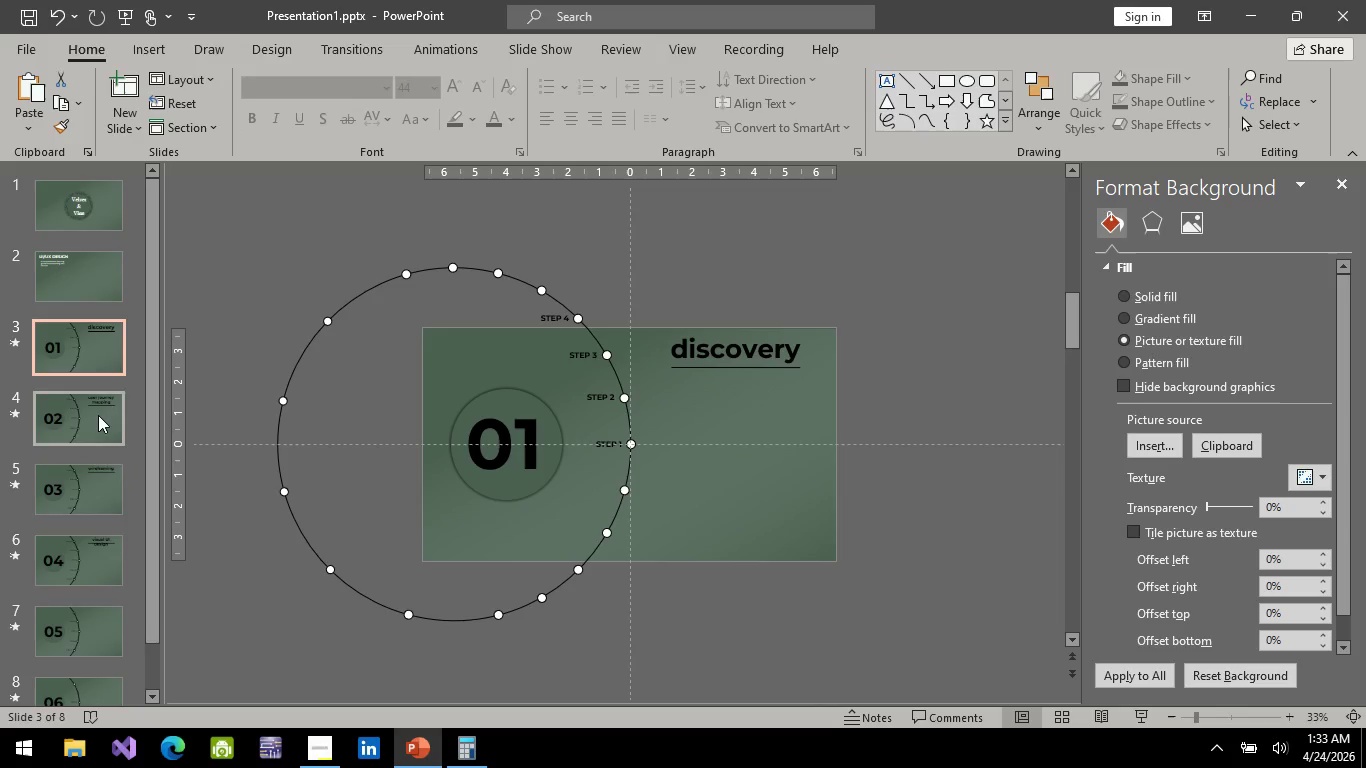 
left_click([90, 481])
 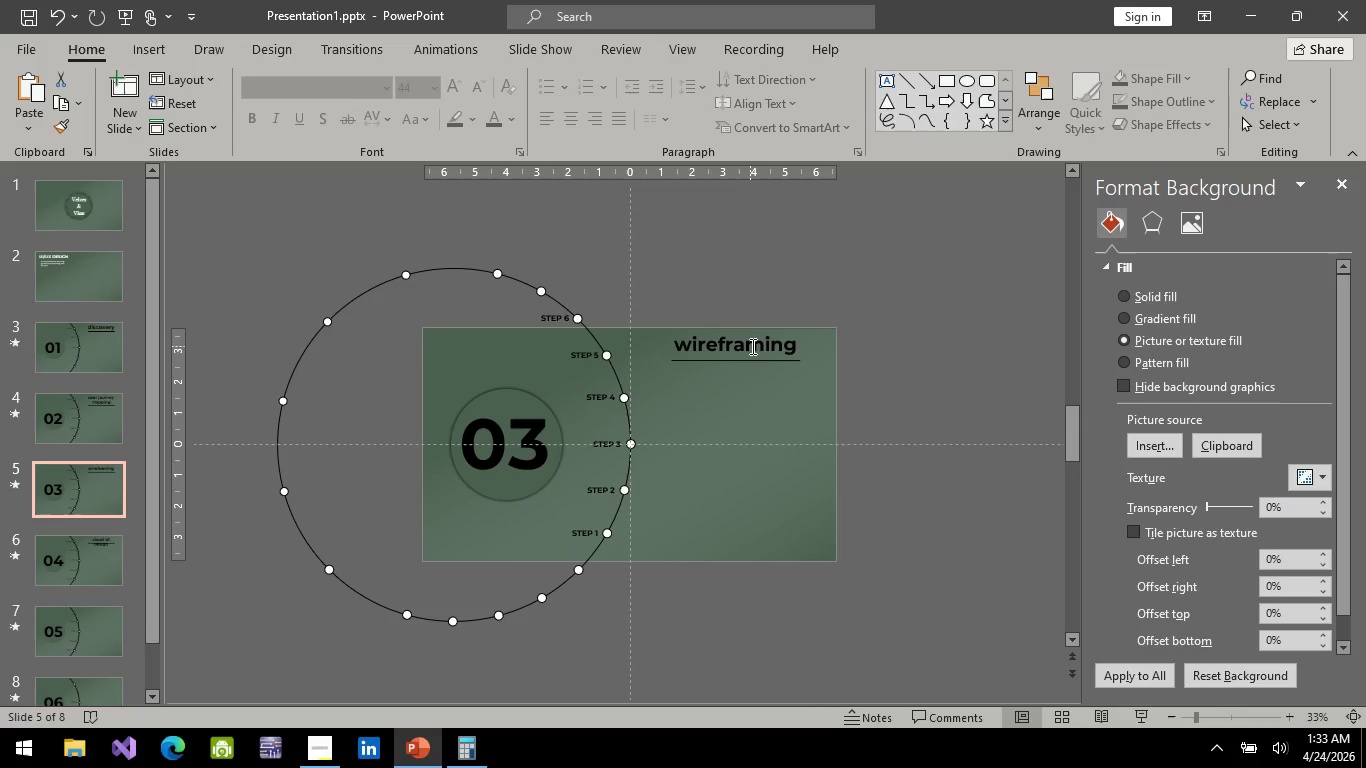 
key(Control+ControlLeft)
 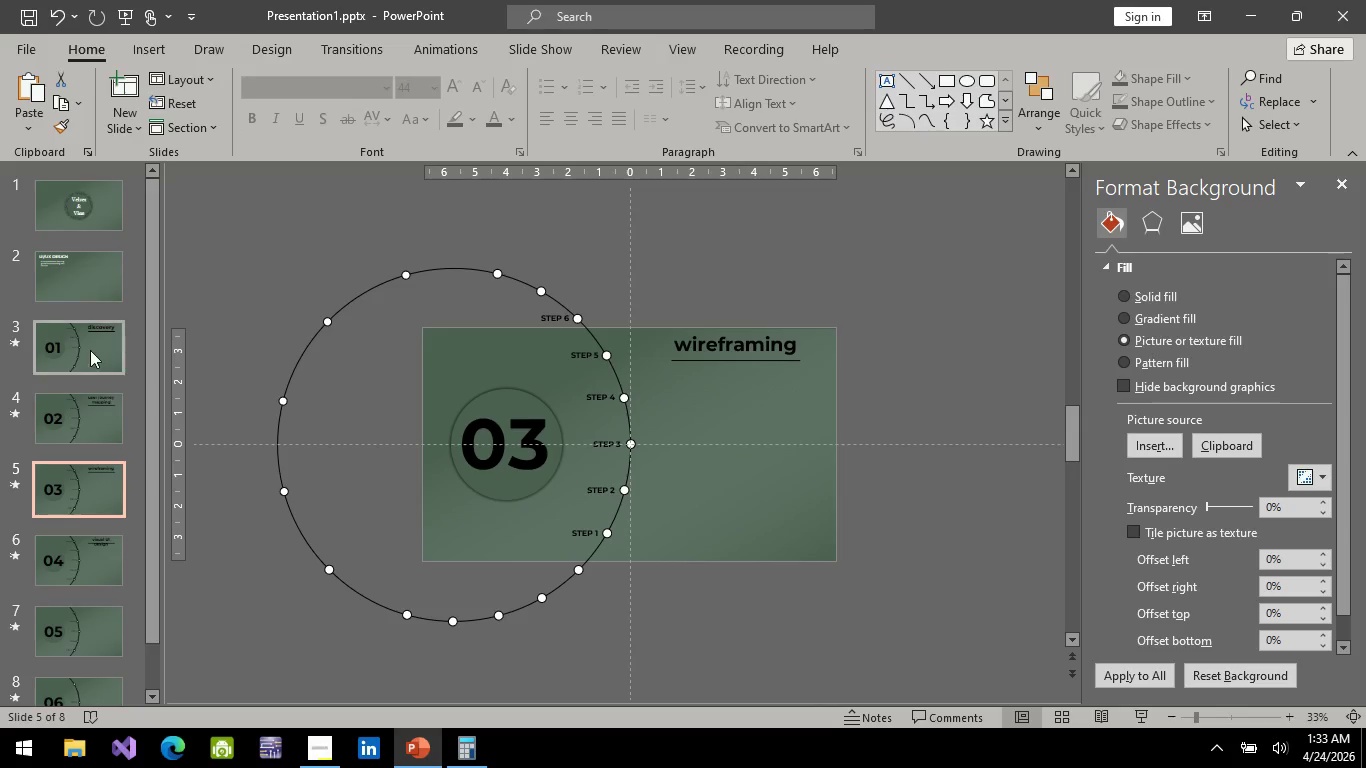 
left_click([89, 346])
 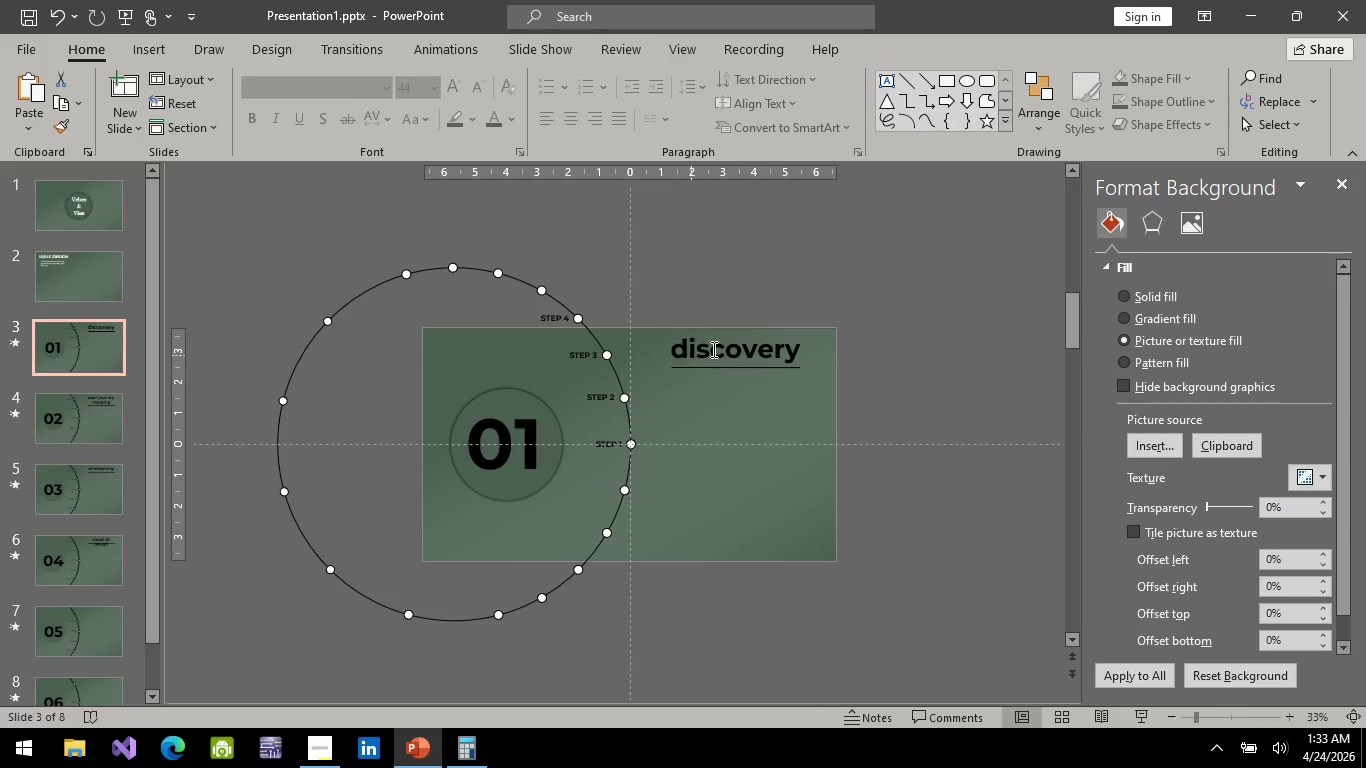 
left_click([714, 348])
 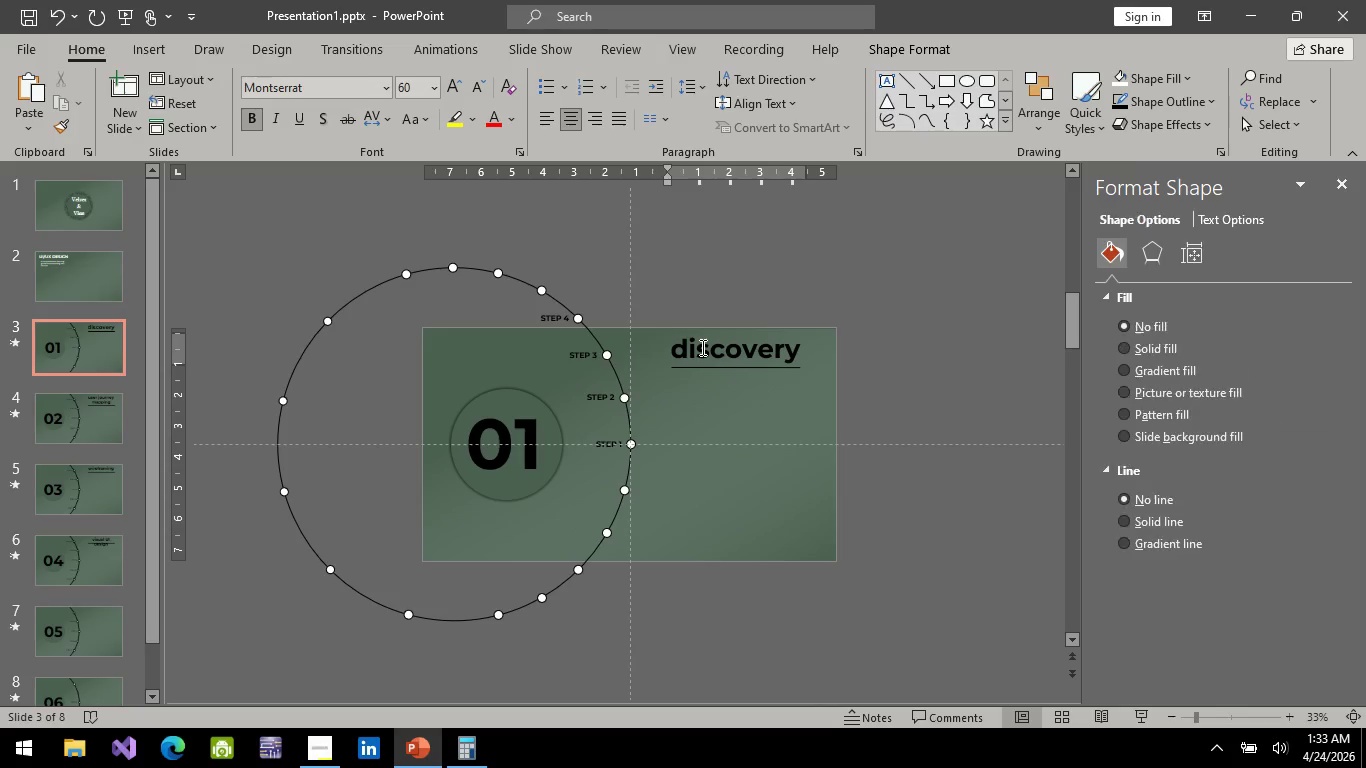 
hold_key(key=ControlLeft, duration=0.58)
 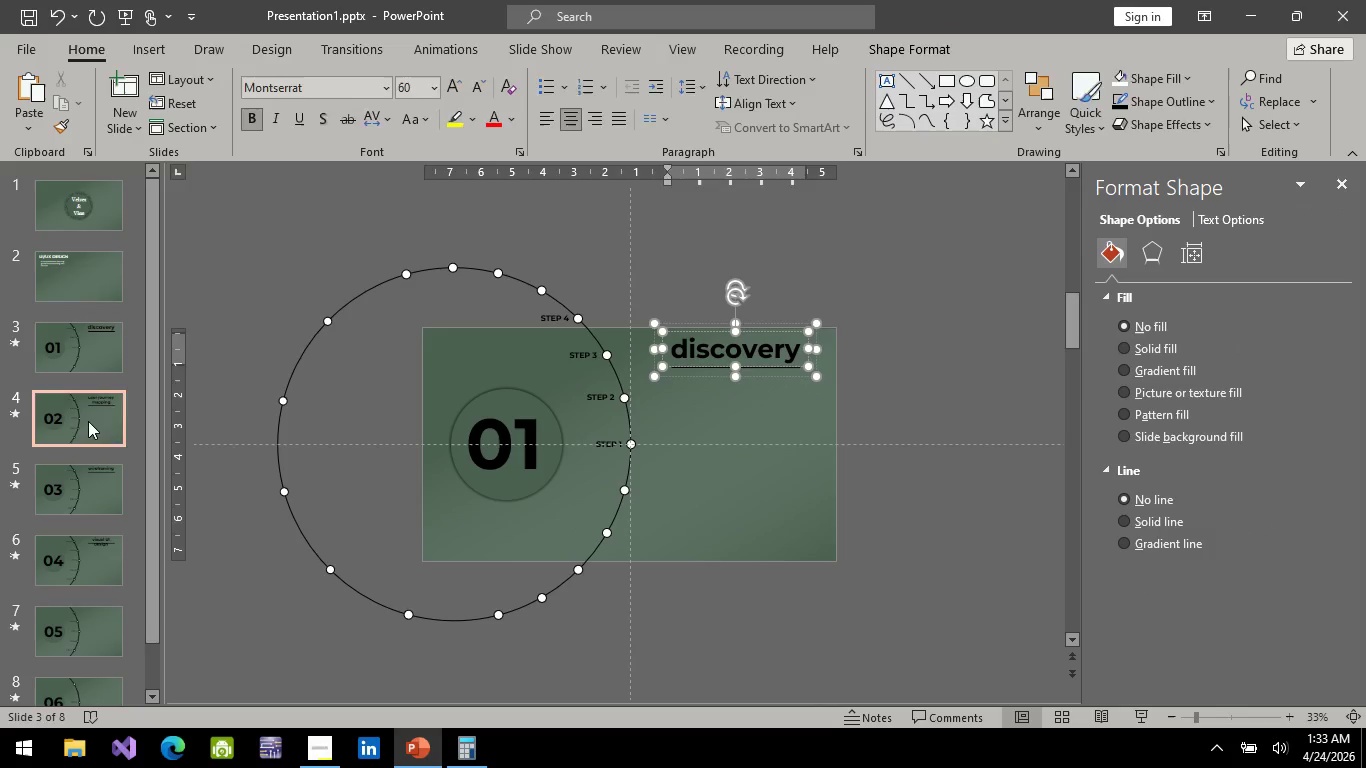 
left_click([86, 421])
 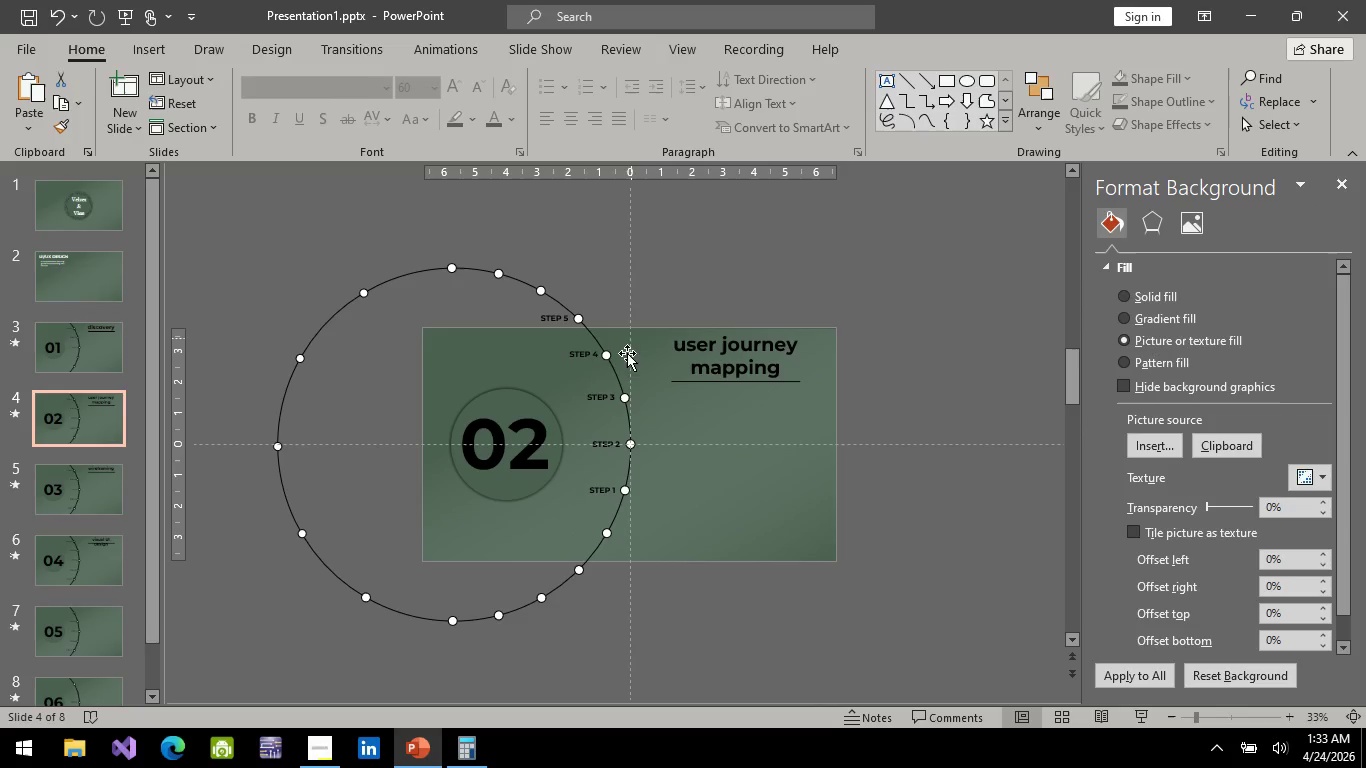 
left_click([743, 366])
 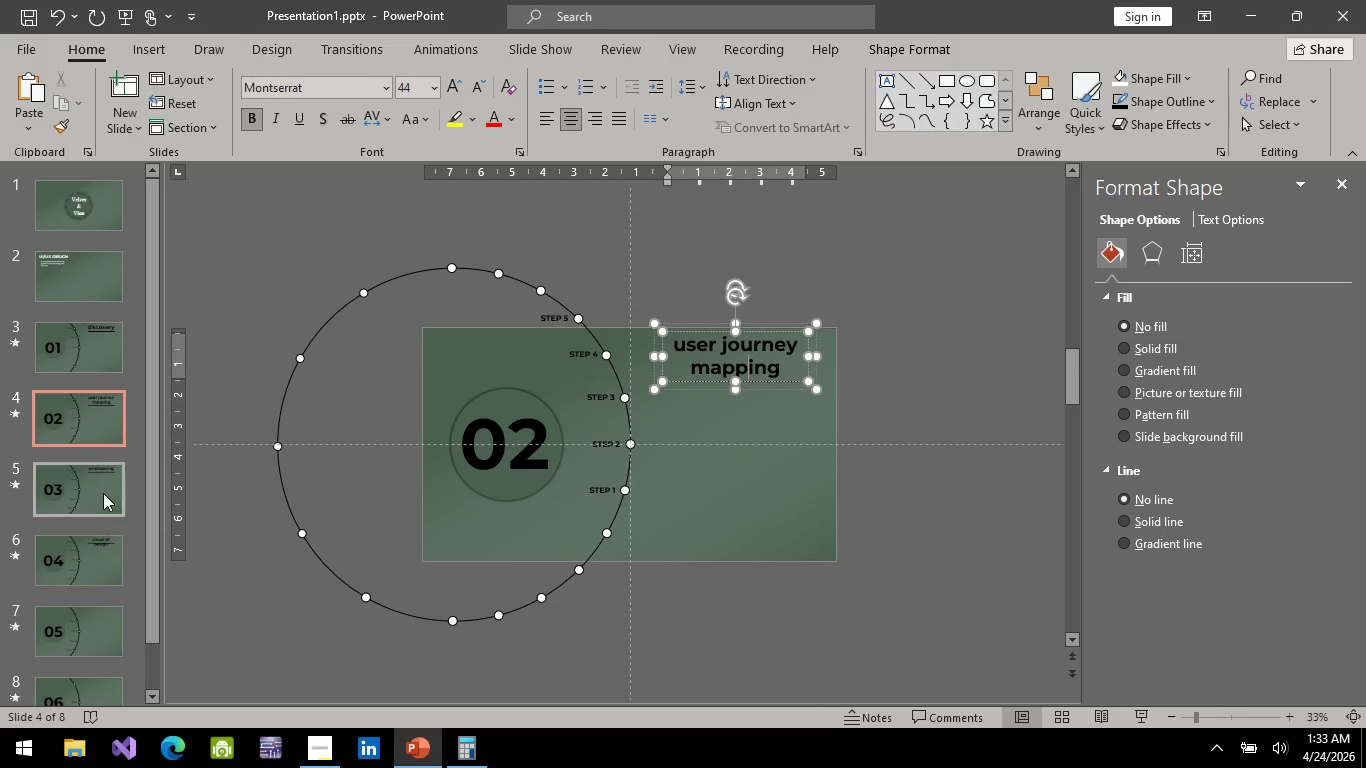 
left_click([103, 485])
 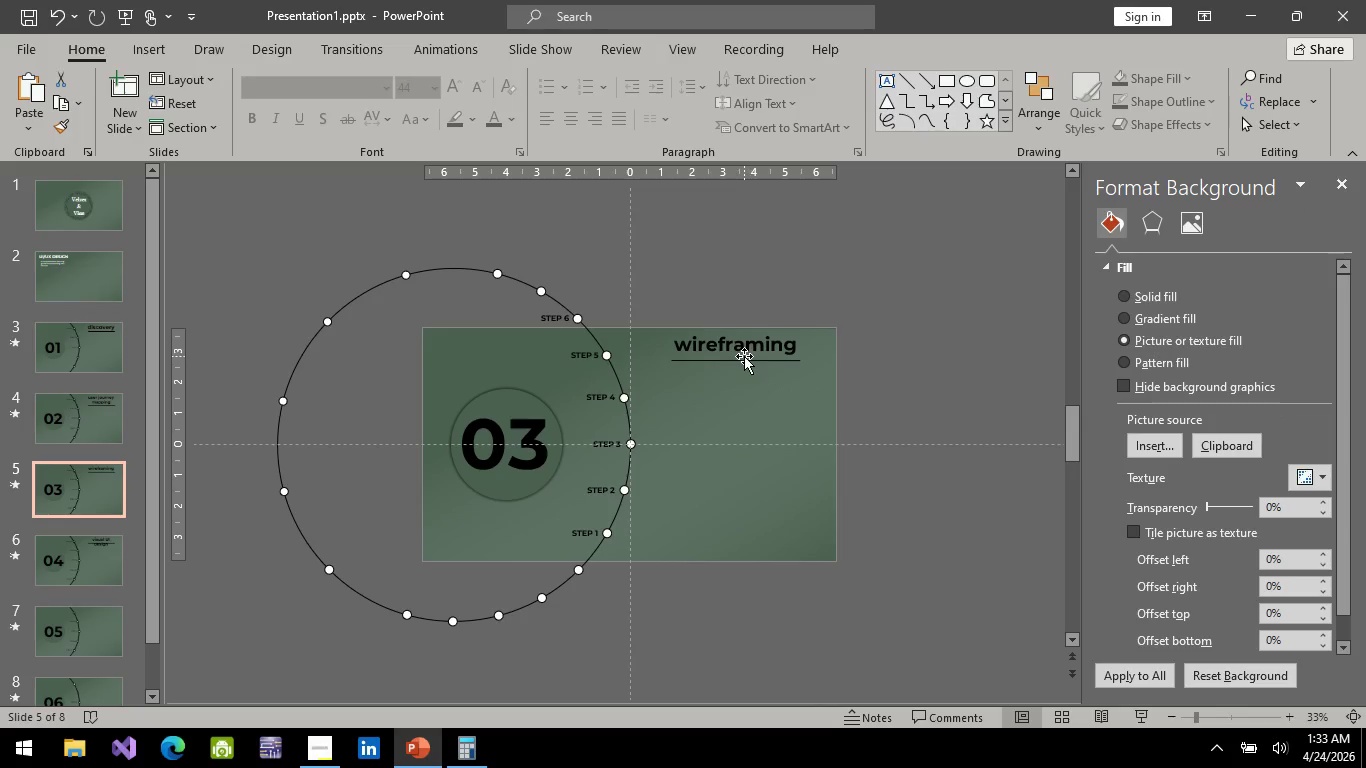 
left_click([741, 346])
 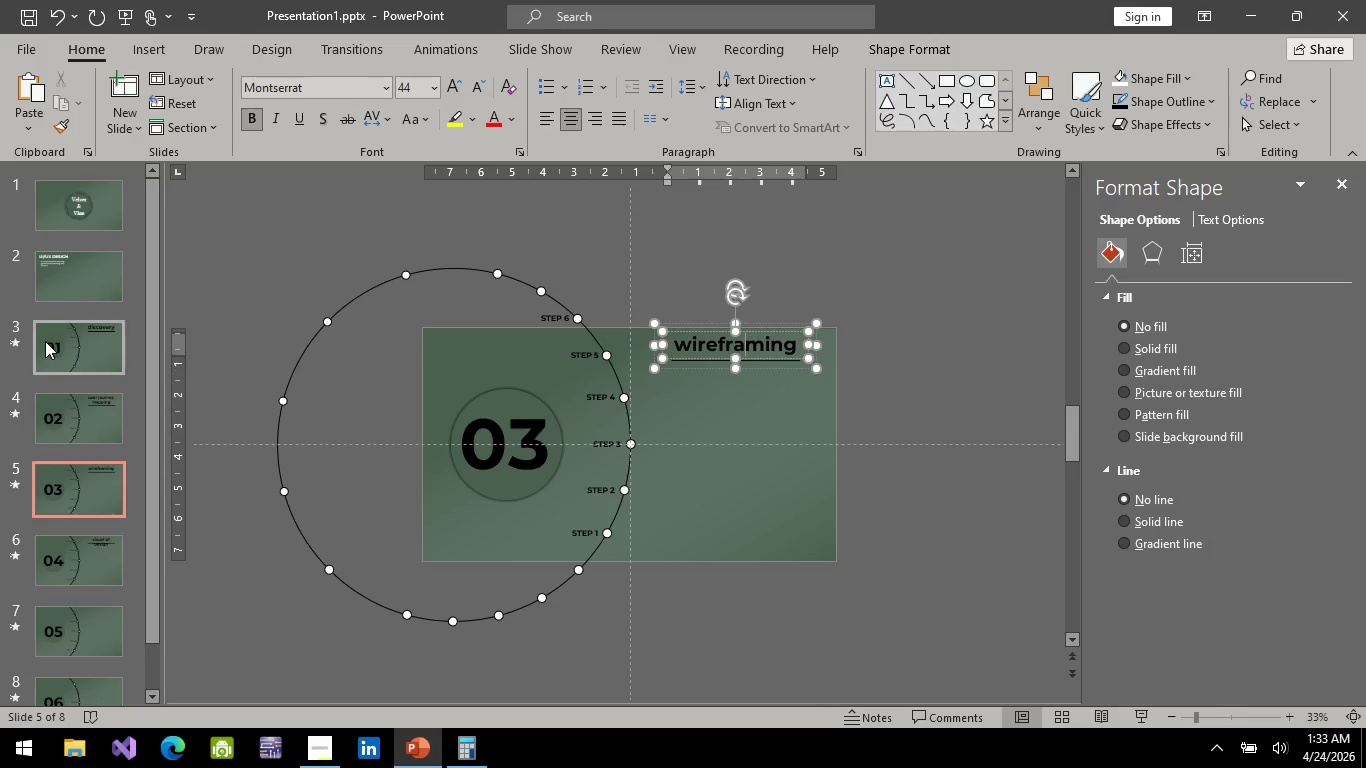 
left_click([44, 341])
 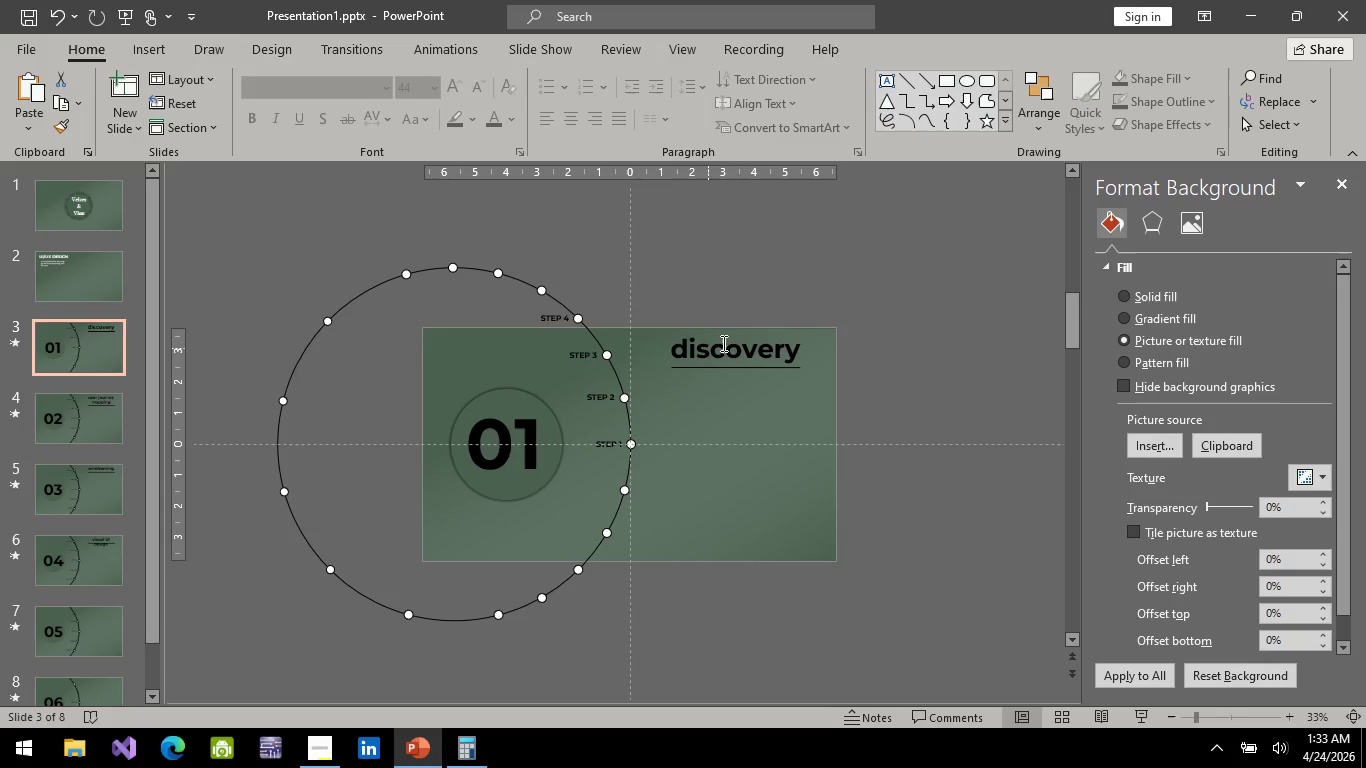 
left_click([732, 343])
 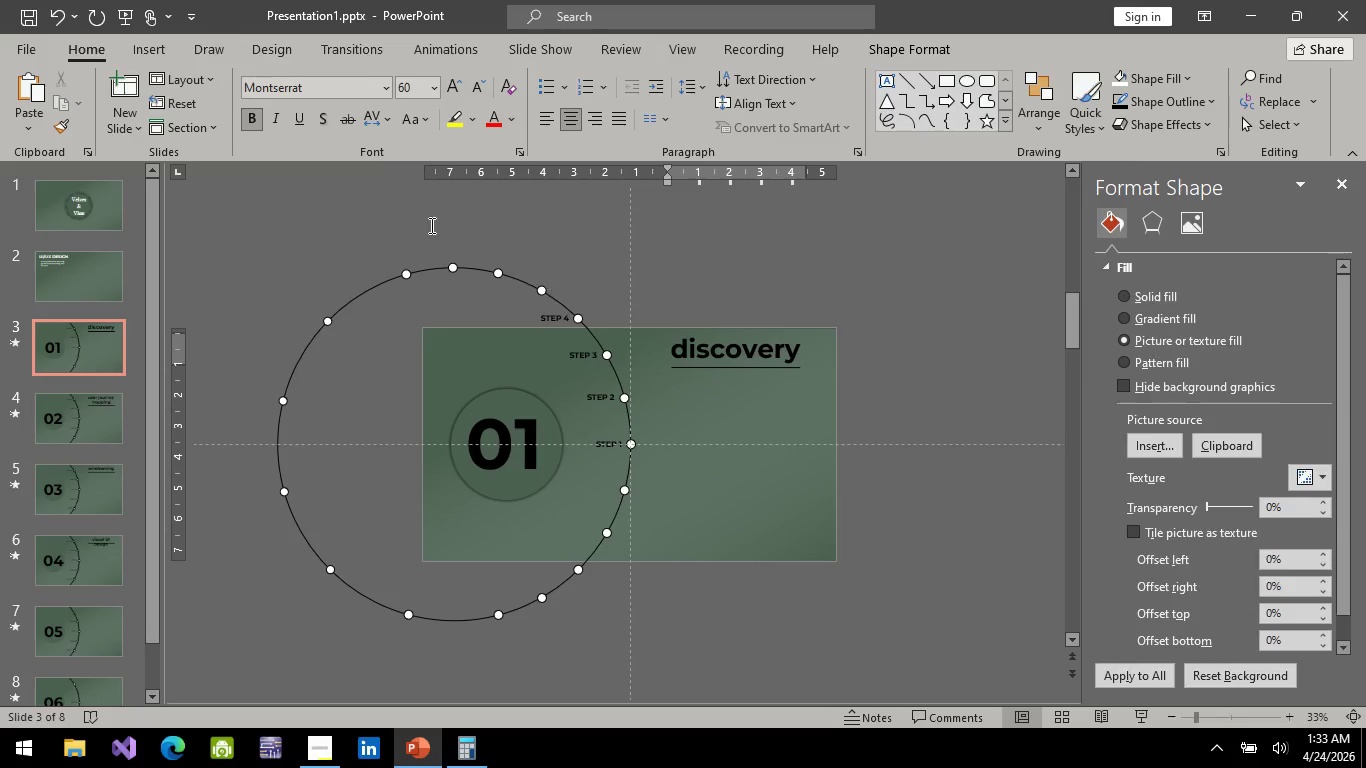 
key(Control+A)
 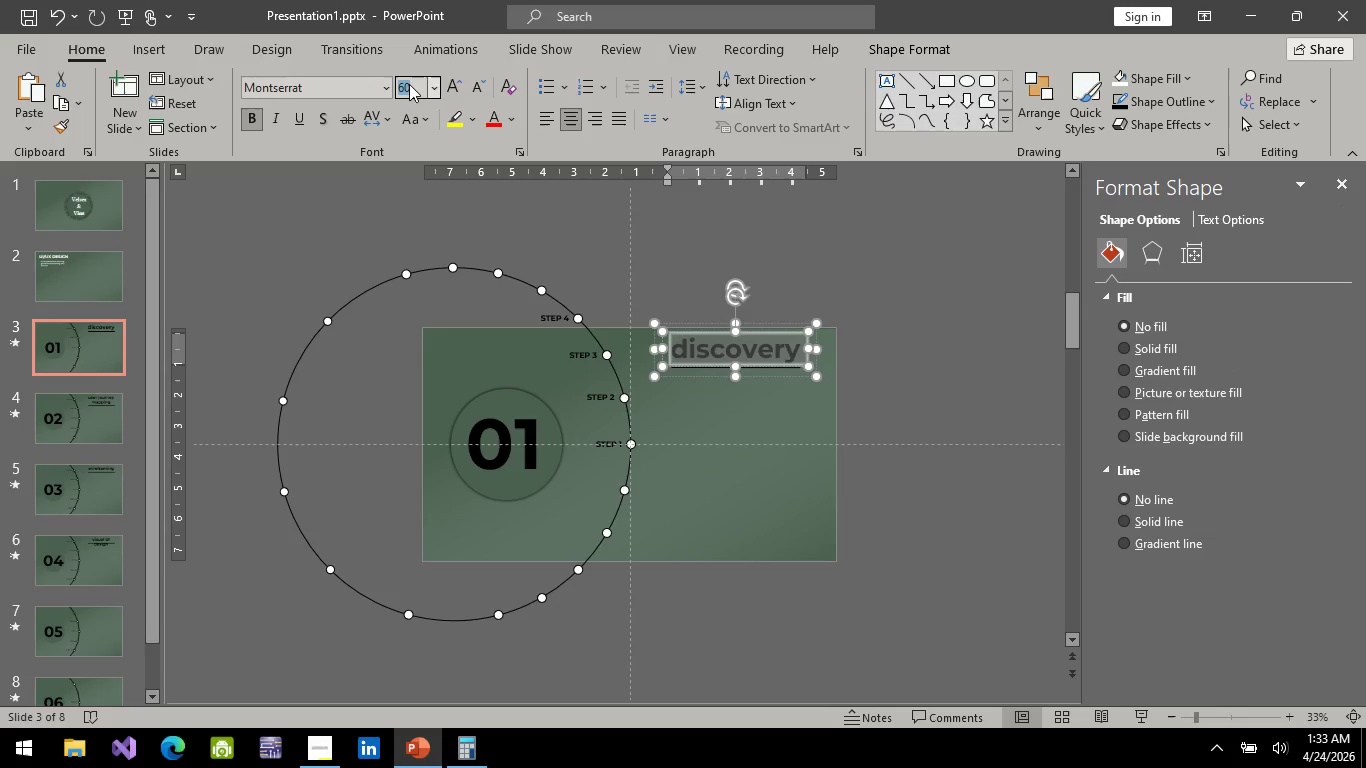 
left_click([409, 84])
 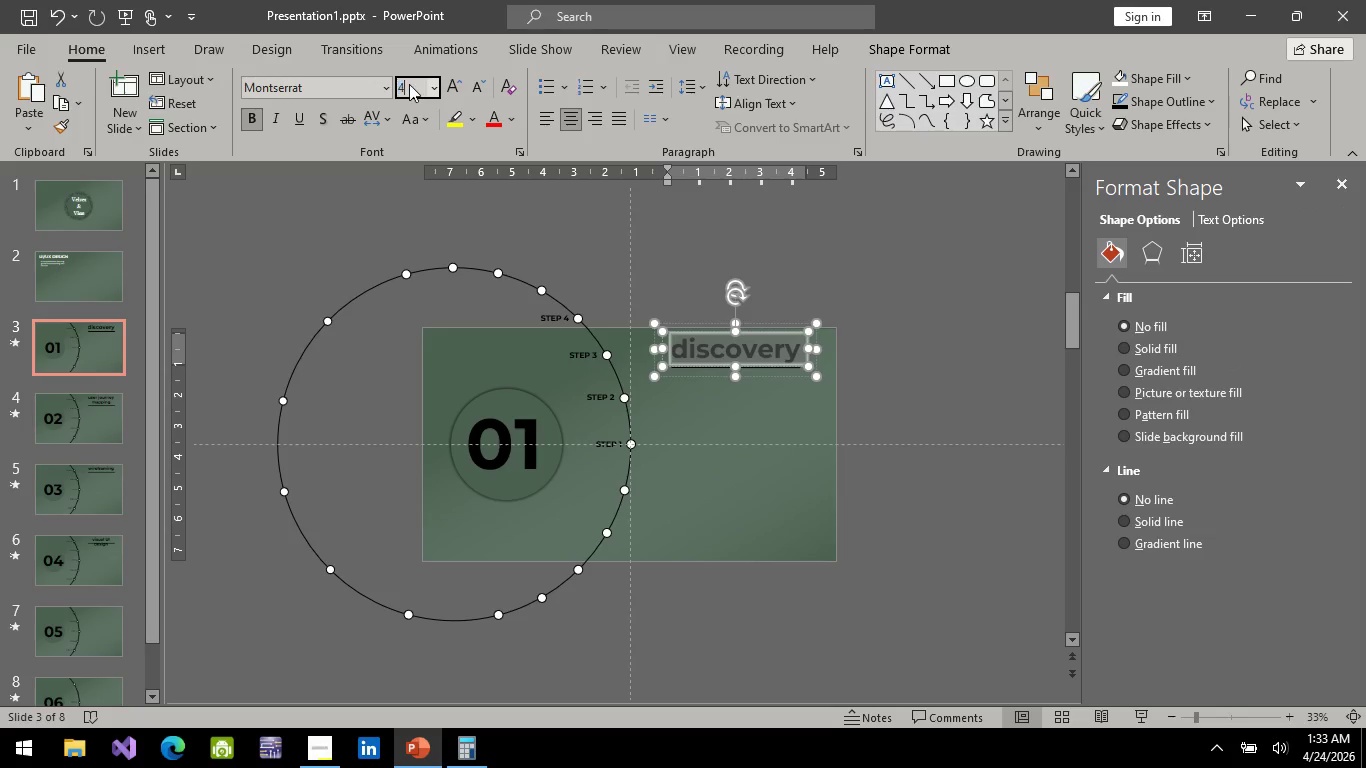 
type(44)
 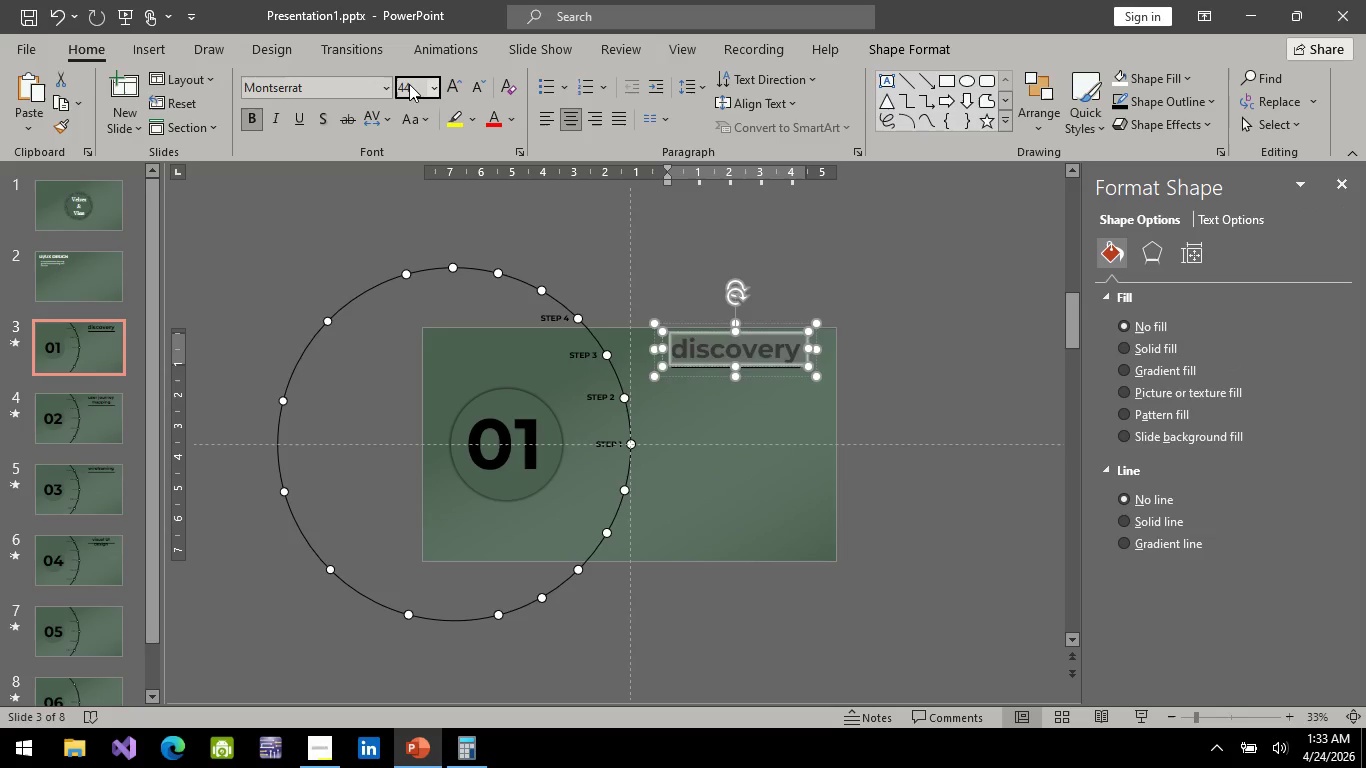 
key(Enter)
 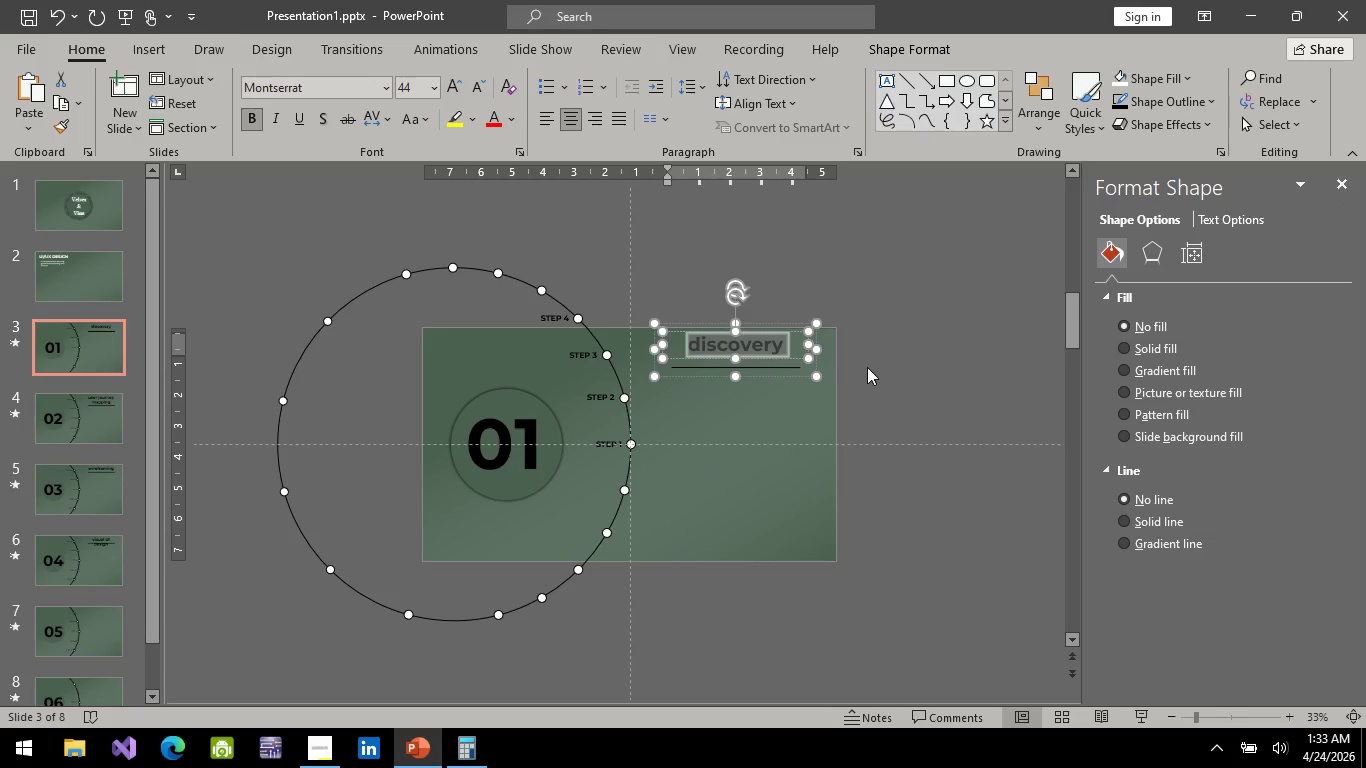 
left_click([945, 359])
 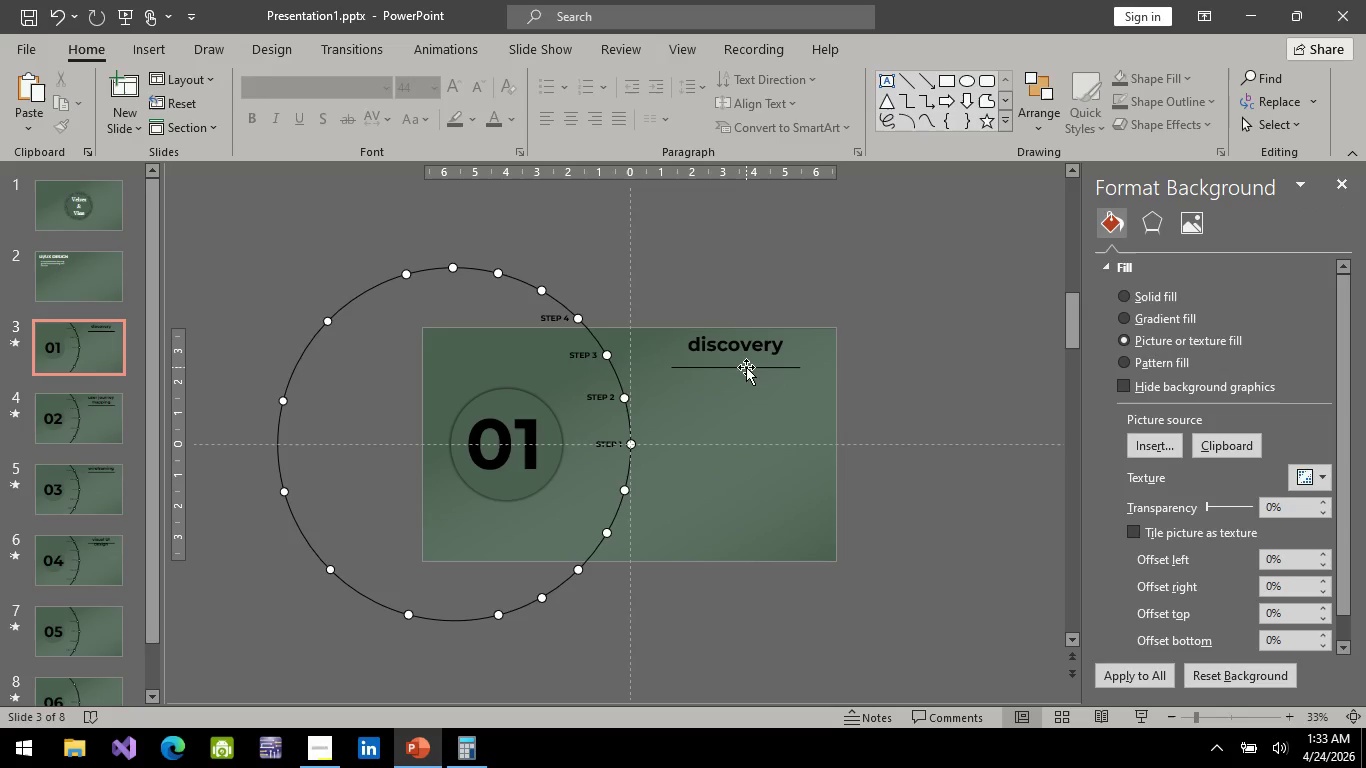 
left_click([746, 367])
 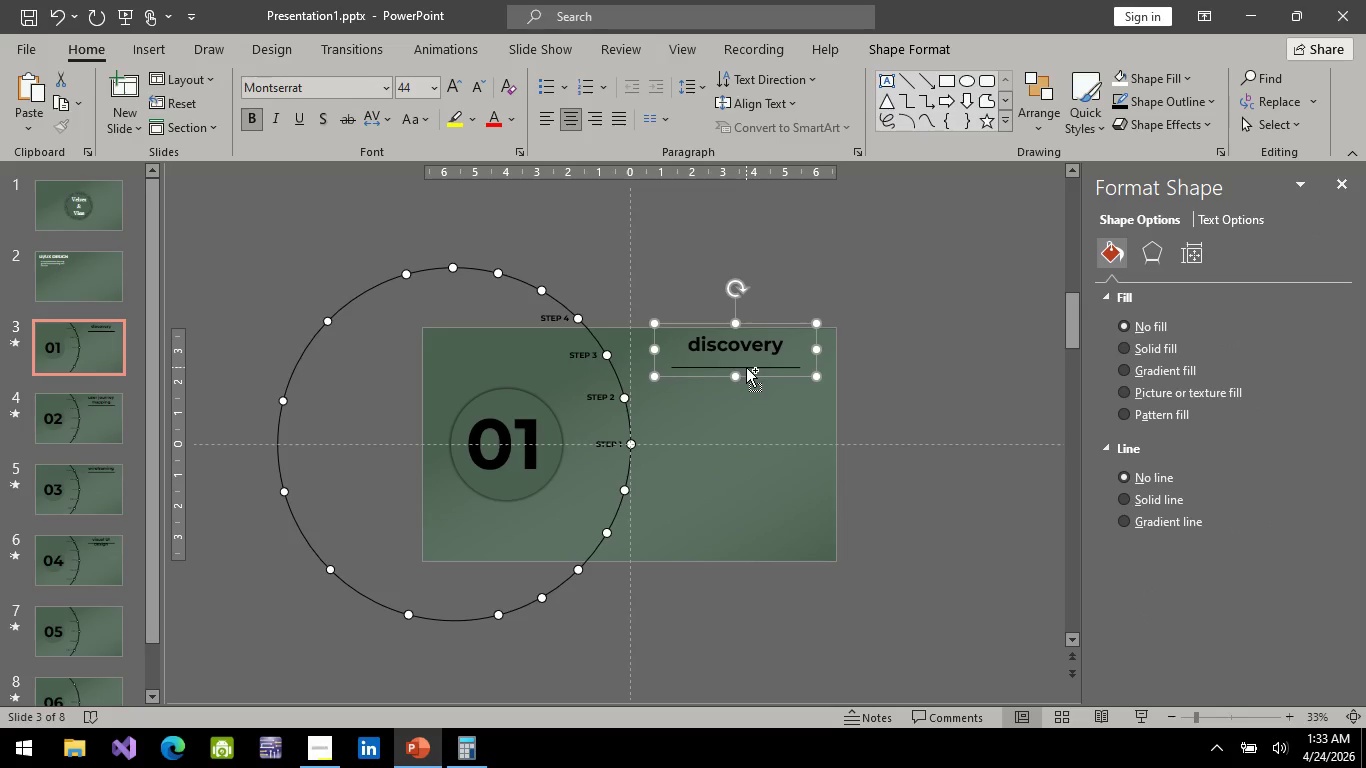 
hold_key(key=ControlLeft, duration=0.44)
 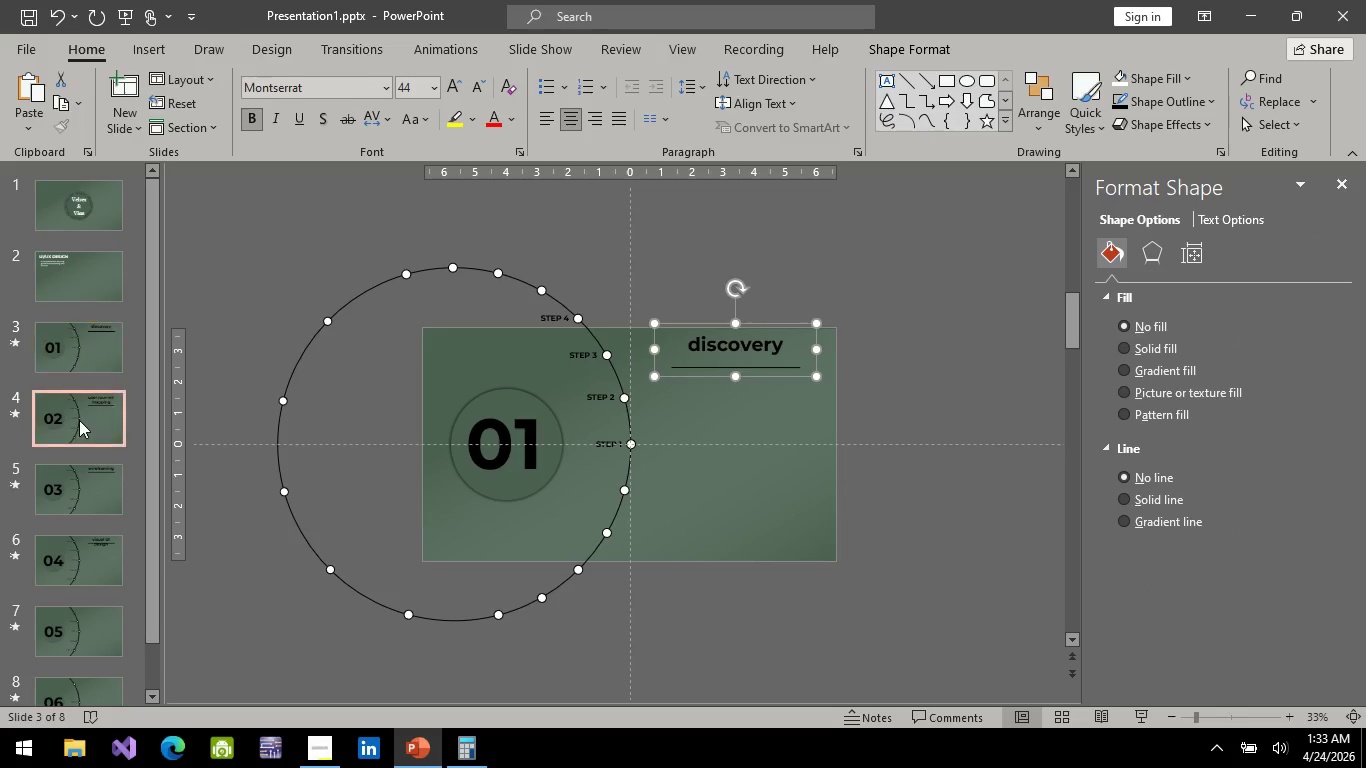 
left_click([79, 420])
 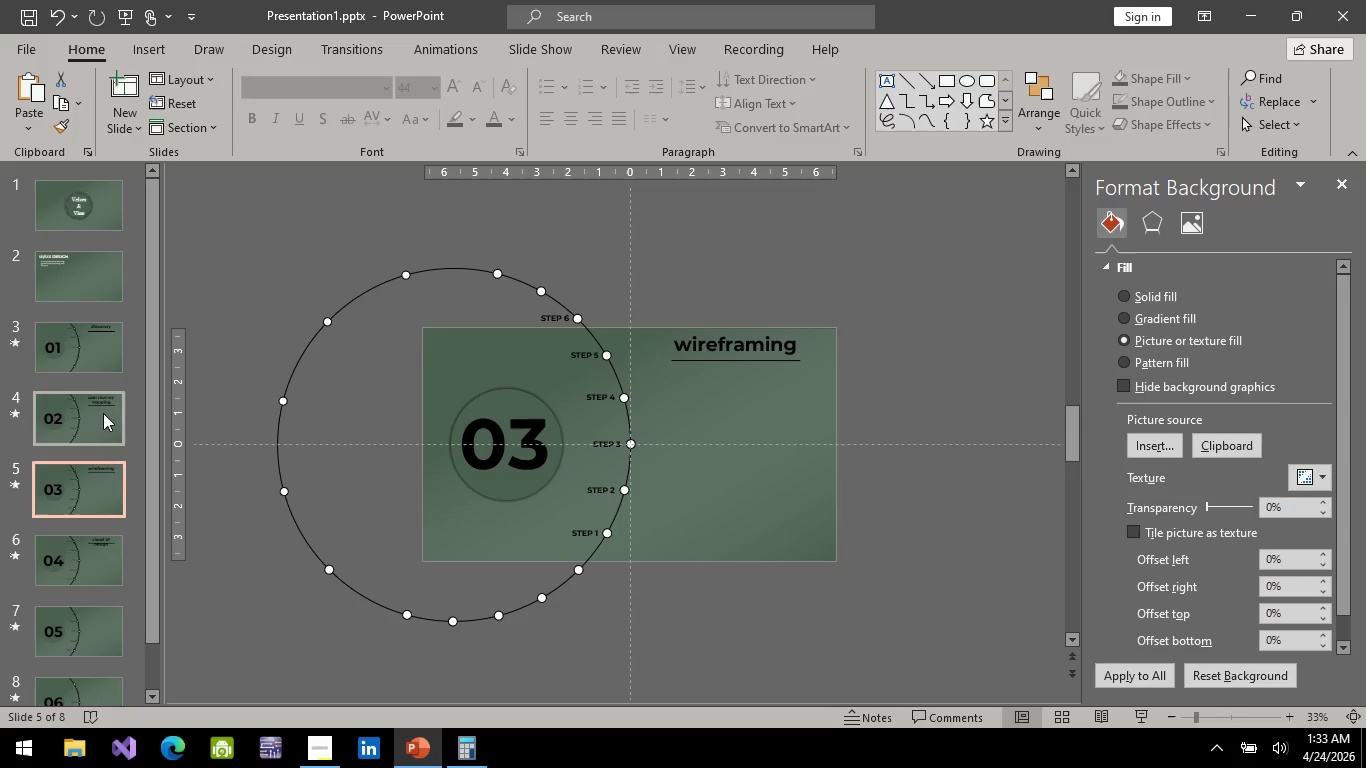 
left_click([105, 349])
 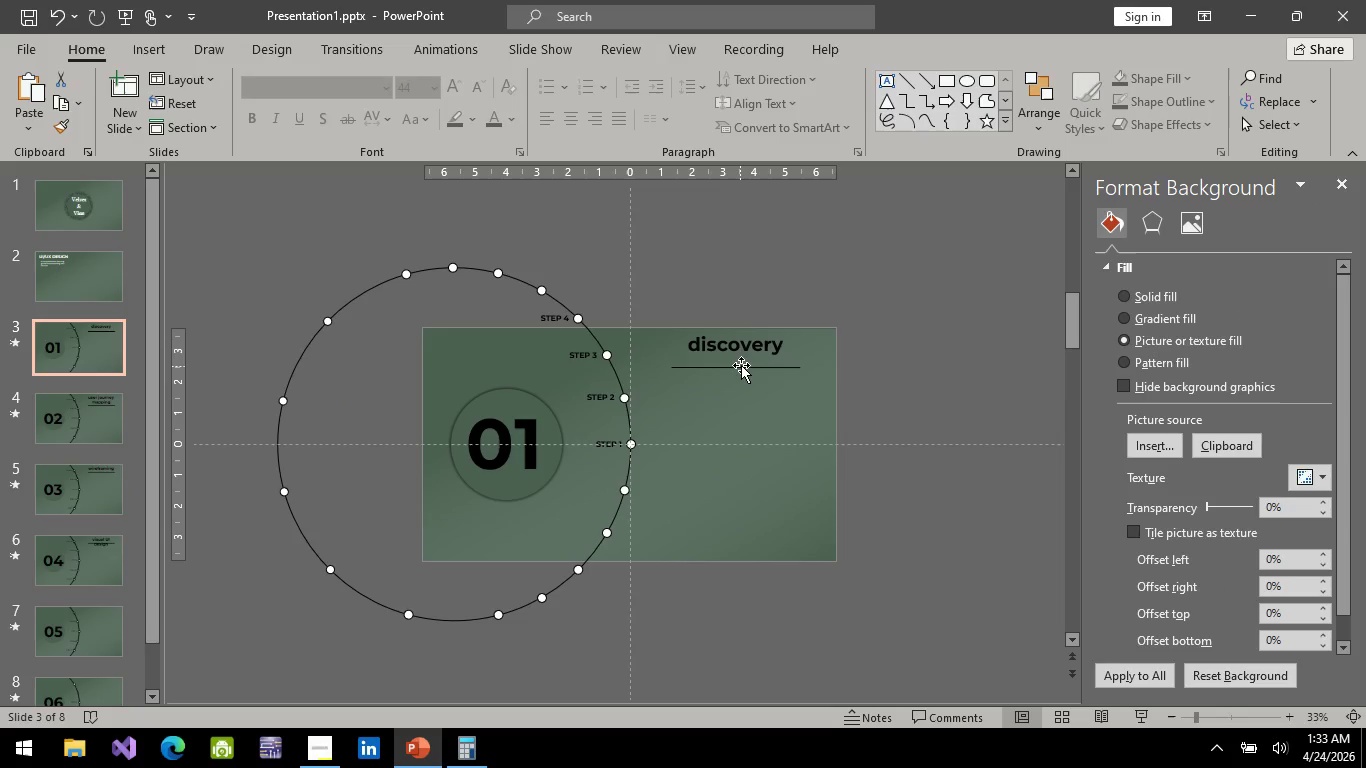 
left_click([742, 363])
 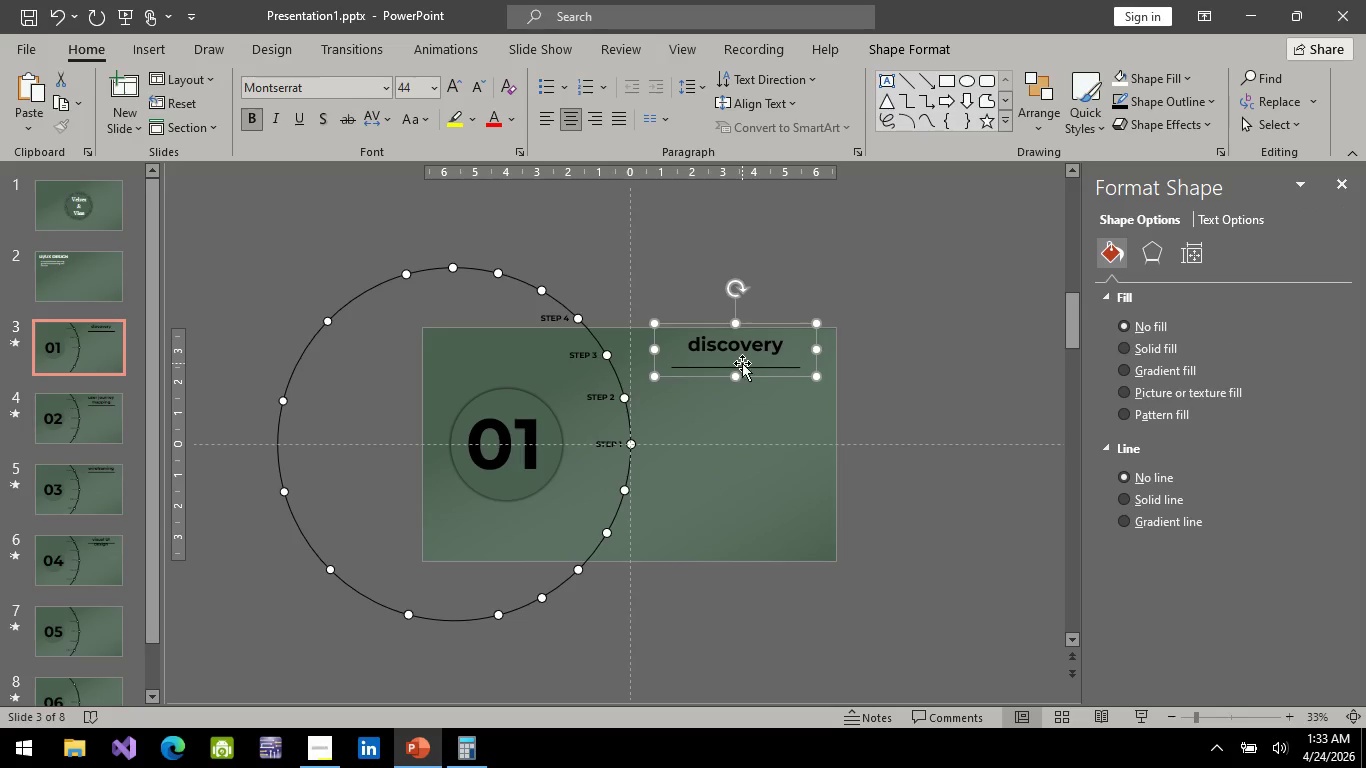 
left_click([742, 363])
 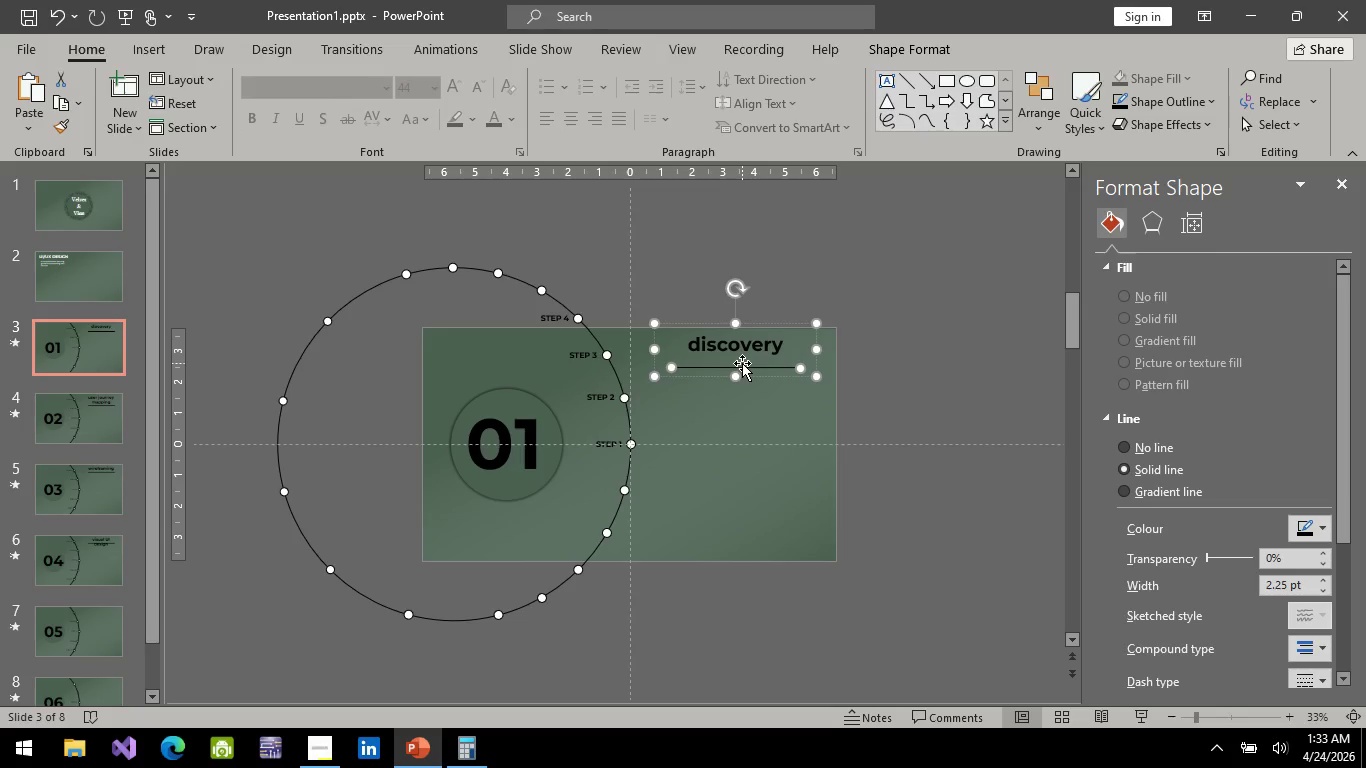 
hold_key(key=ArrowUp, duration=0.42)
 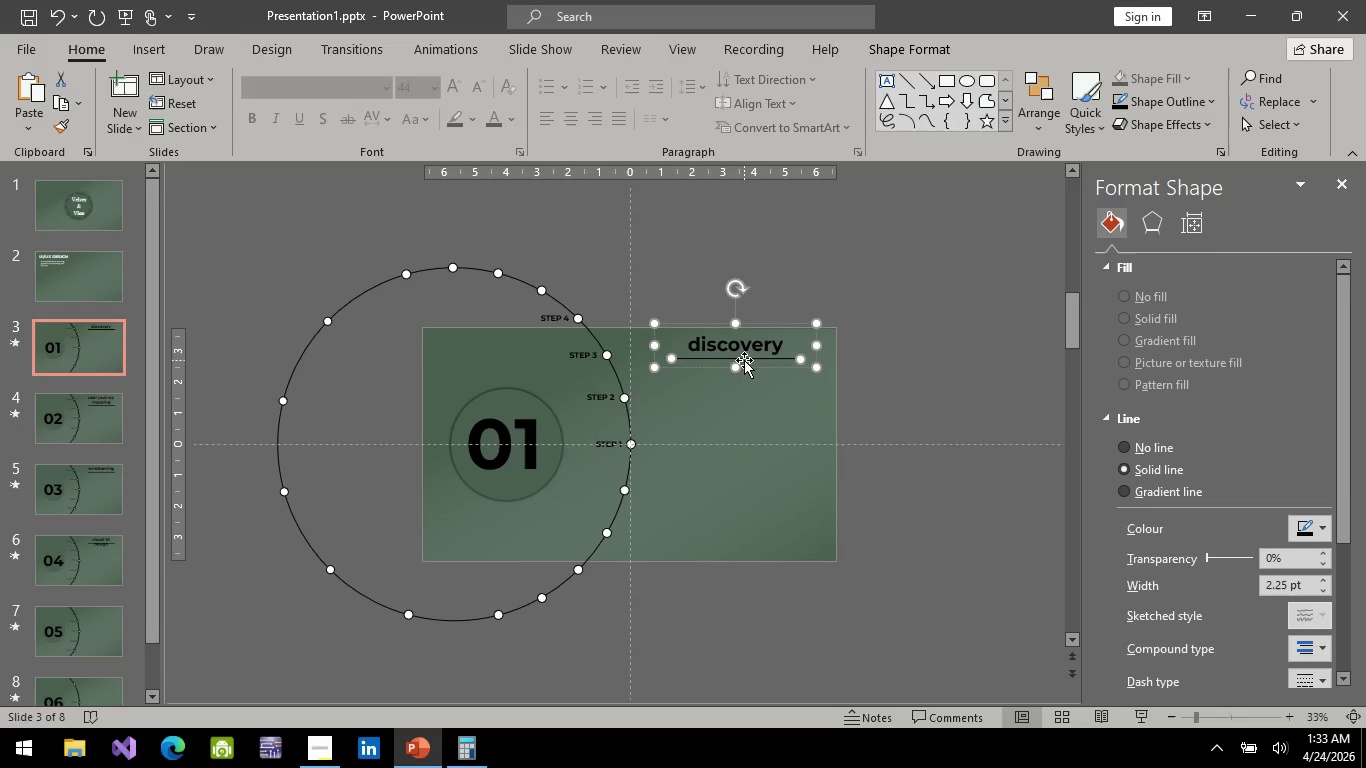 
key(ArrowDown)
 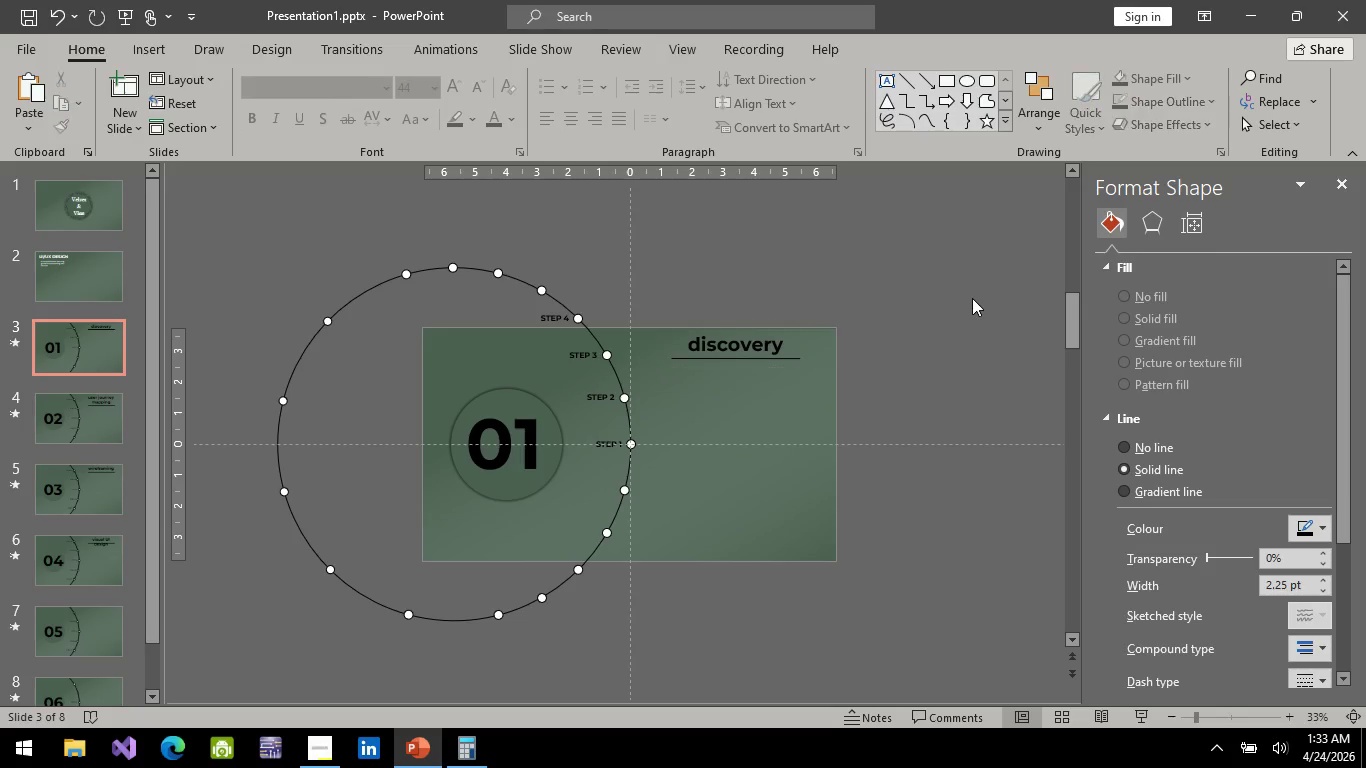 
left_click([972, 298])
 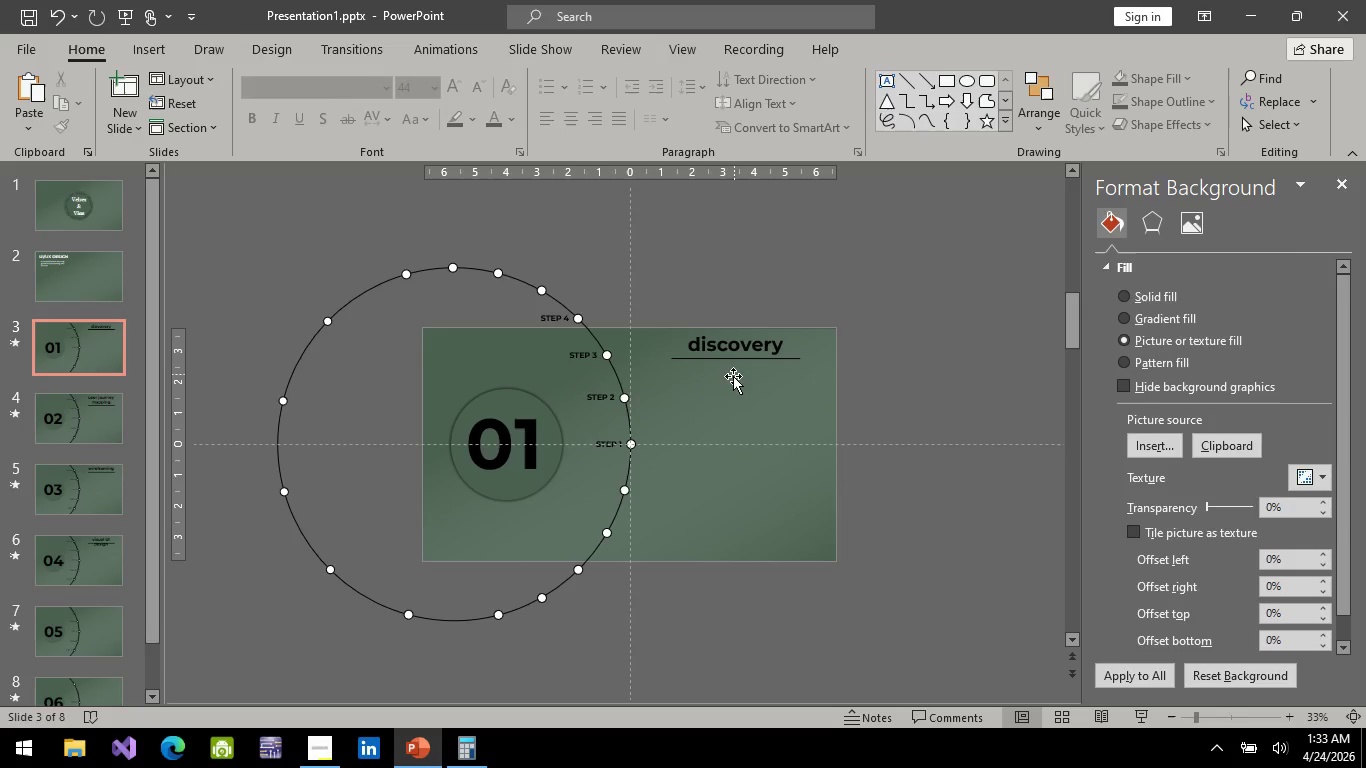 
hold_key(key=ControlLeft, duration=0.81)
scroll: coordinate [908, 279], scroll_direction: up, amount: 6.0
 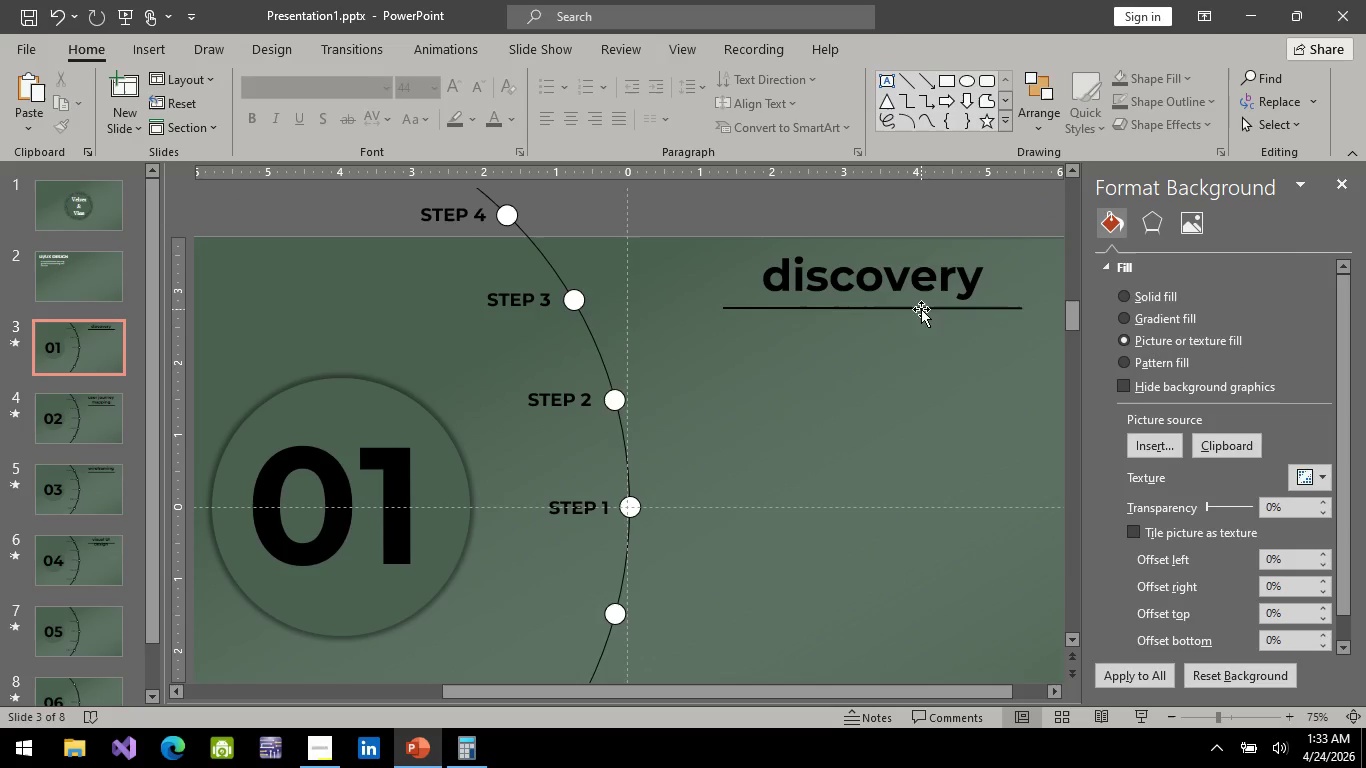 
left_click([921, 309])
 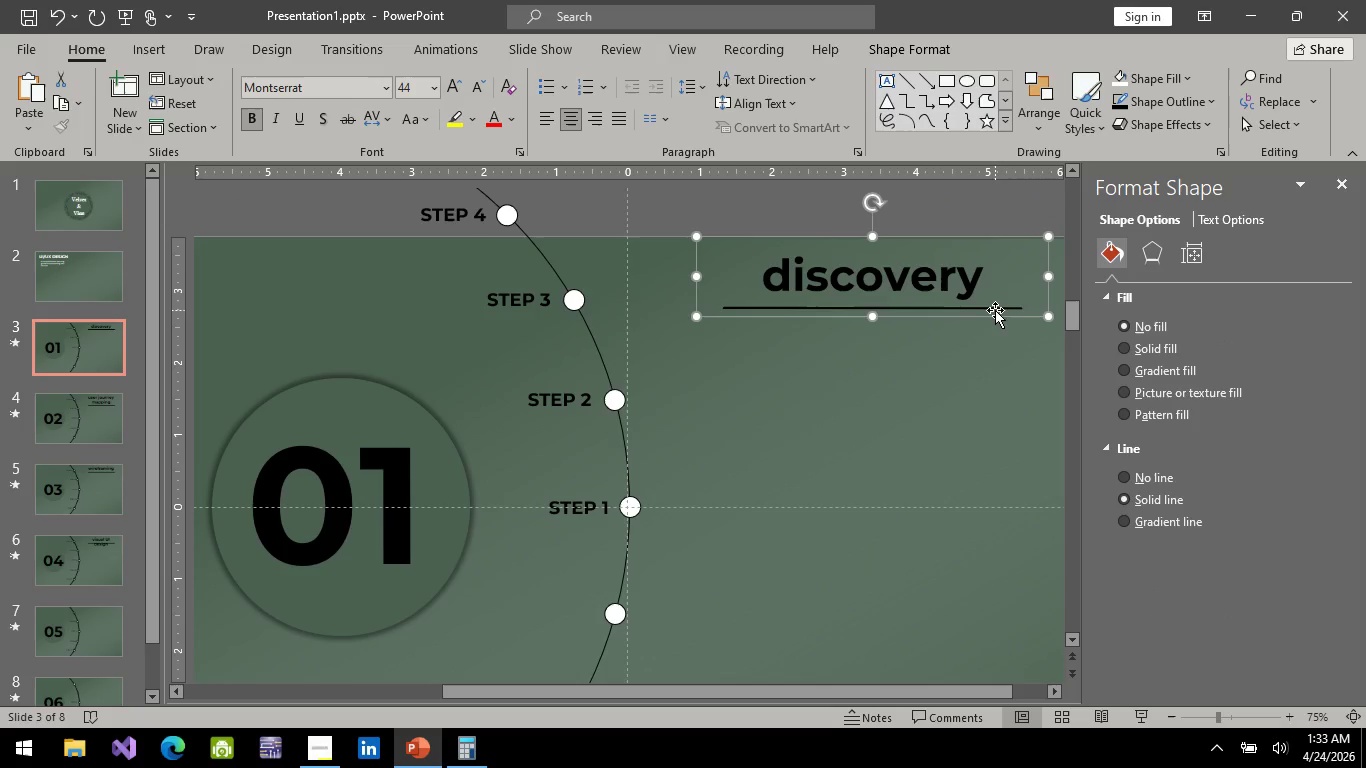 
left_click([995, 310])
 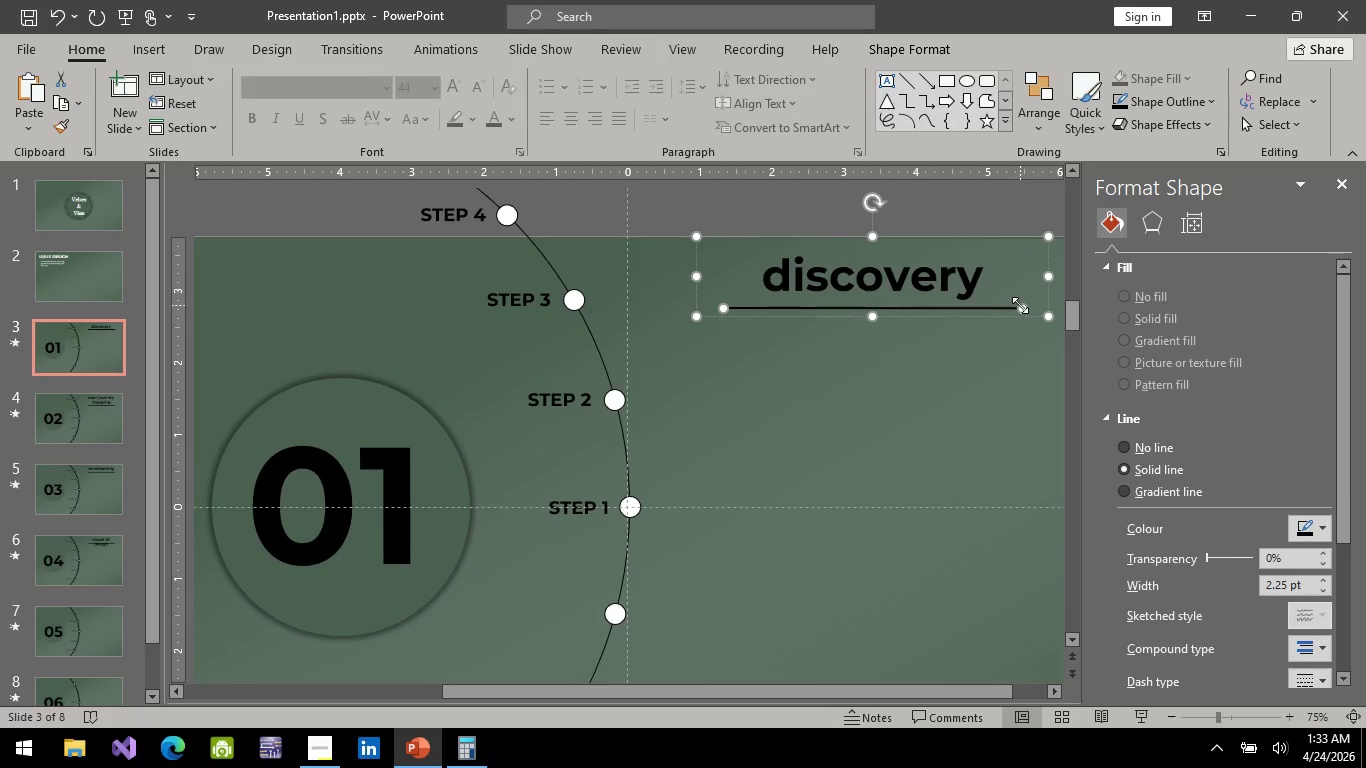 
left_click_drag(start_coordinate=[1020, 305], to_coordinate=[948, 304])
 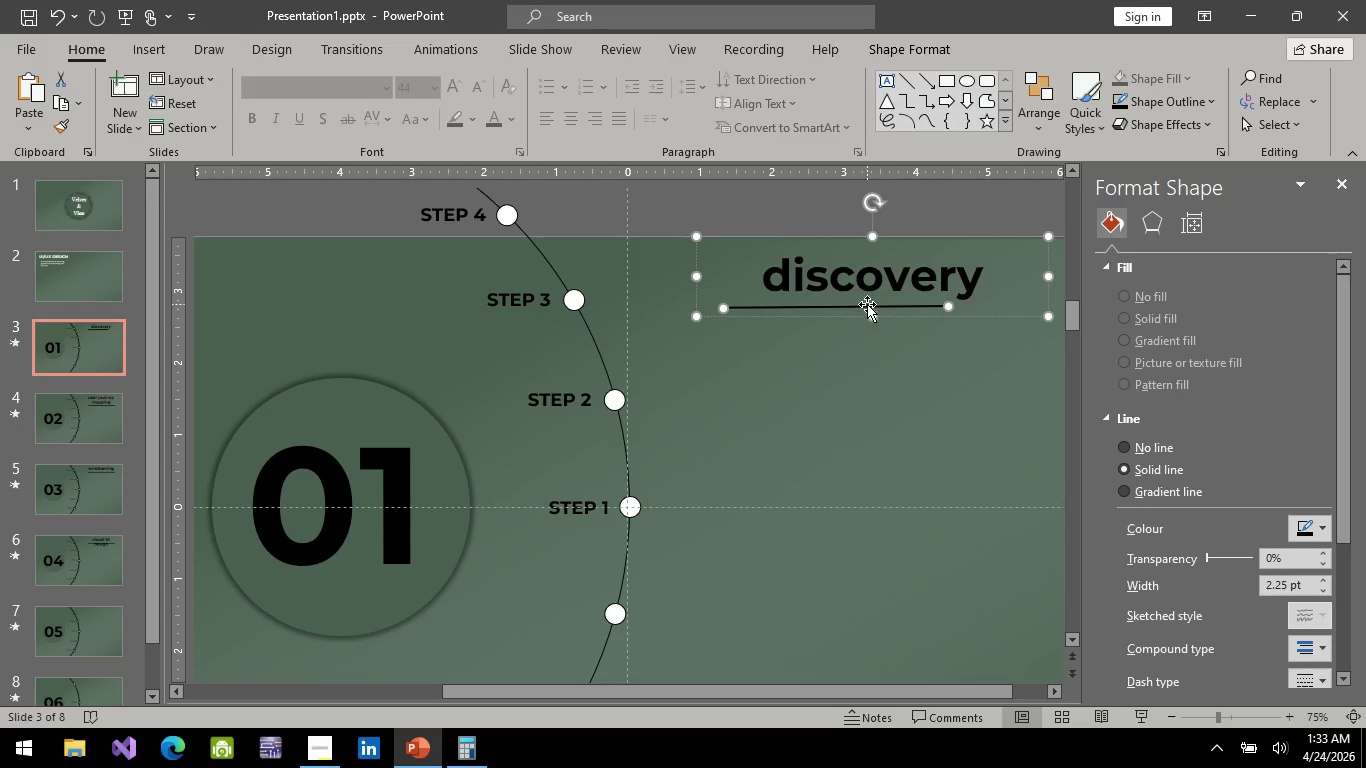 
left_click_drag(start_coordinate=[867, 304], to_coordinate=[903, 303])
 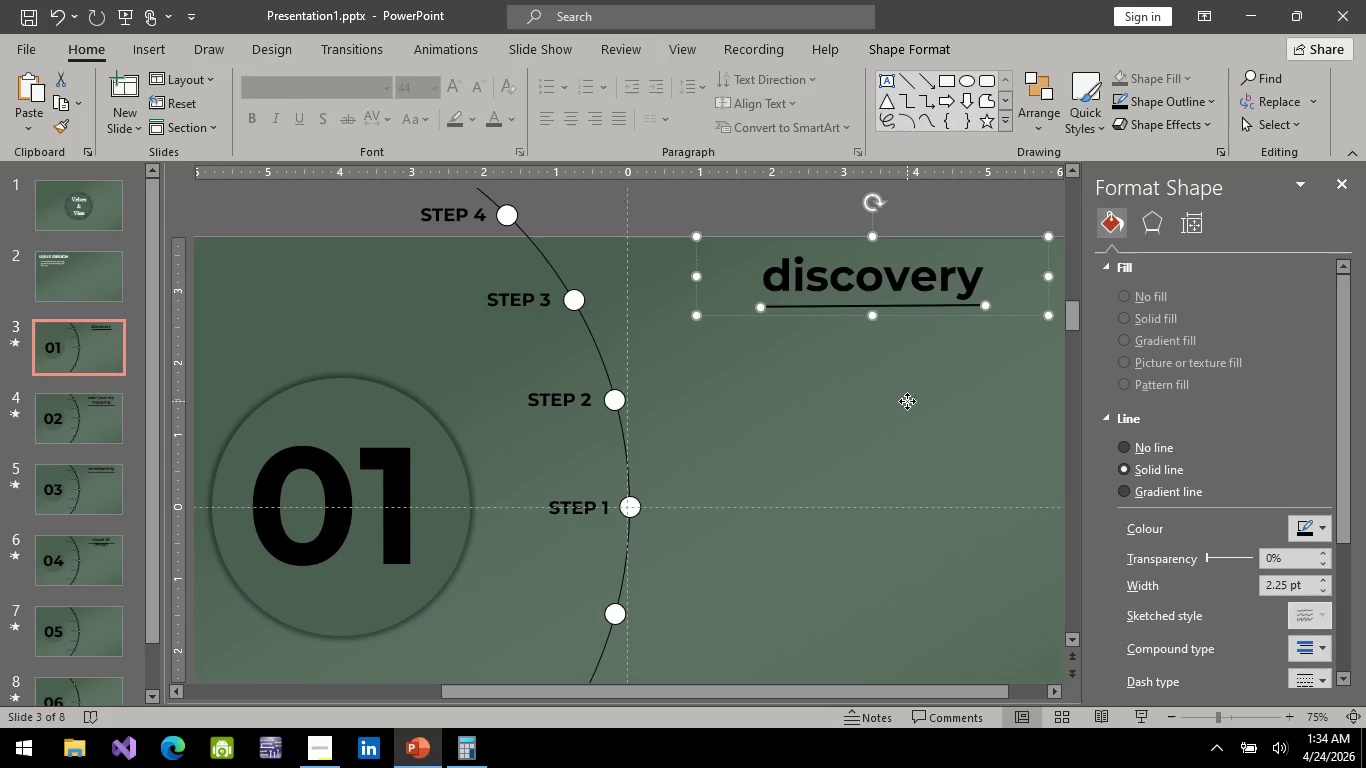 
left_click([907, 401])
 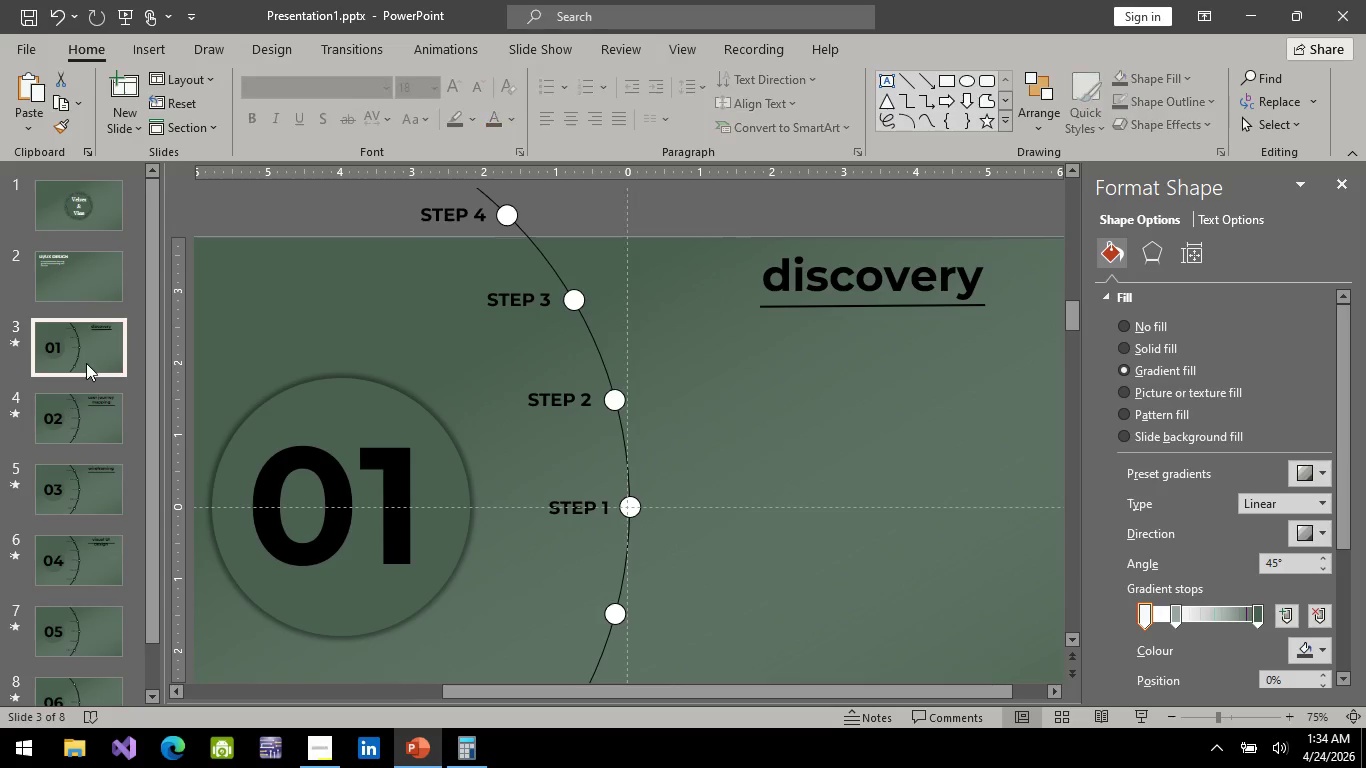 
double_click([87, 420])
 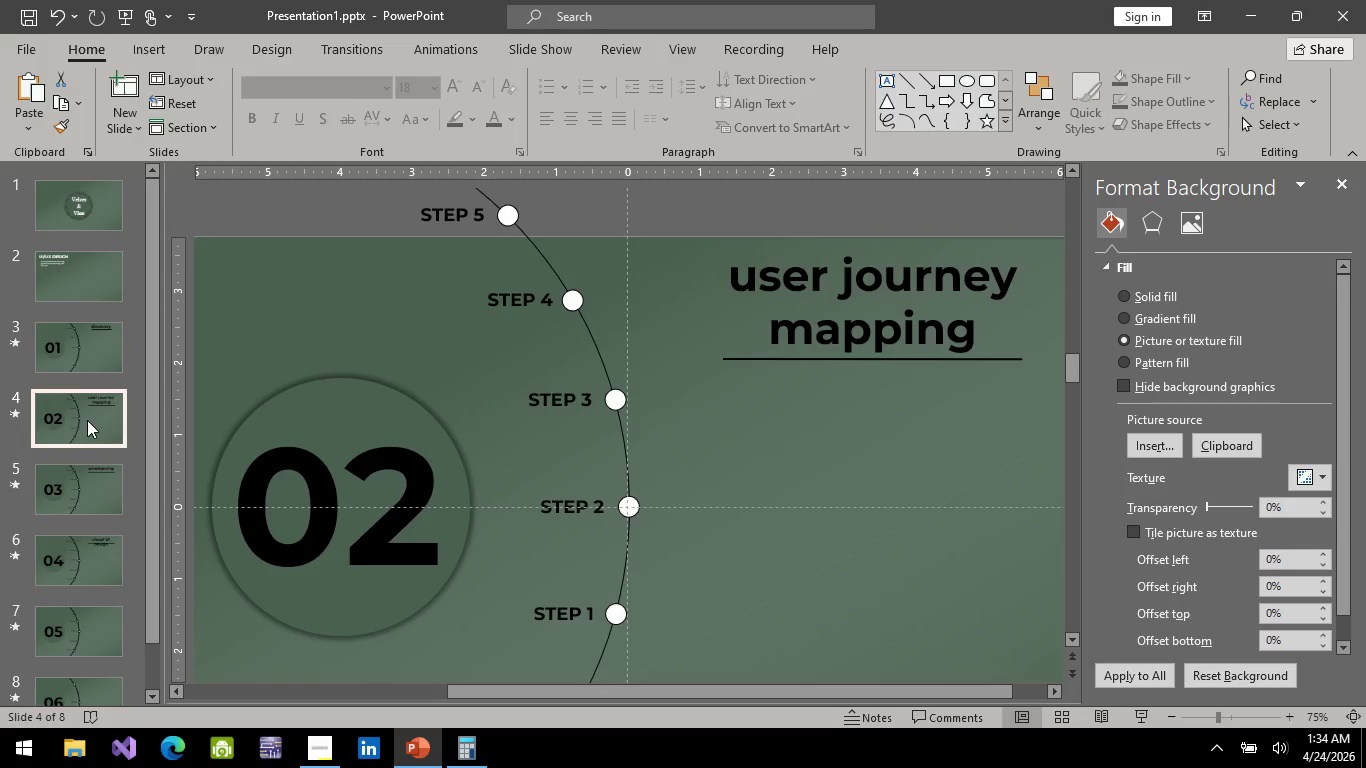 
left_click([98, 479])
 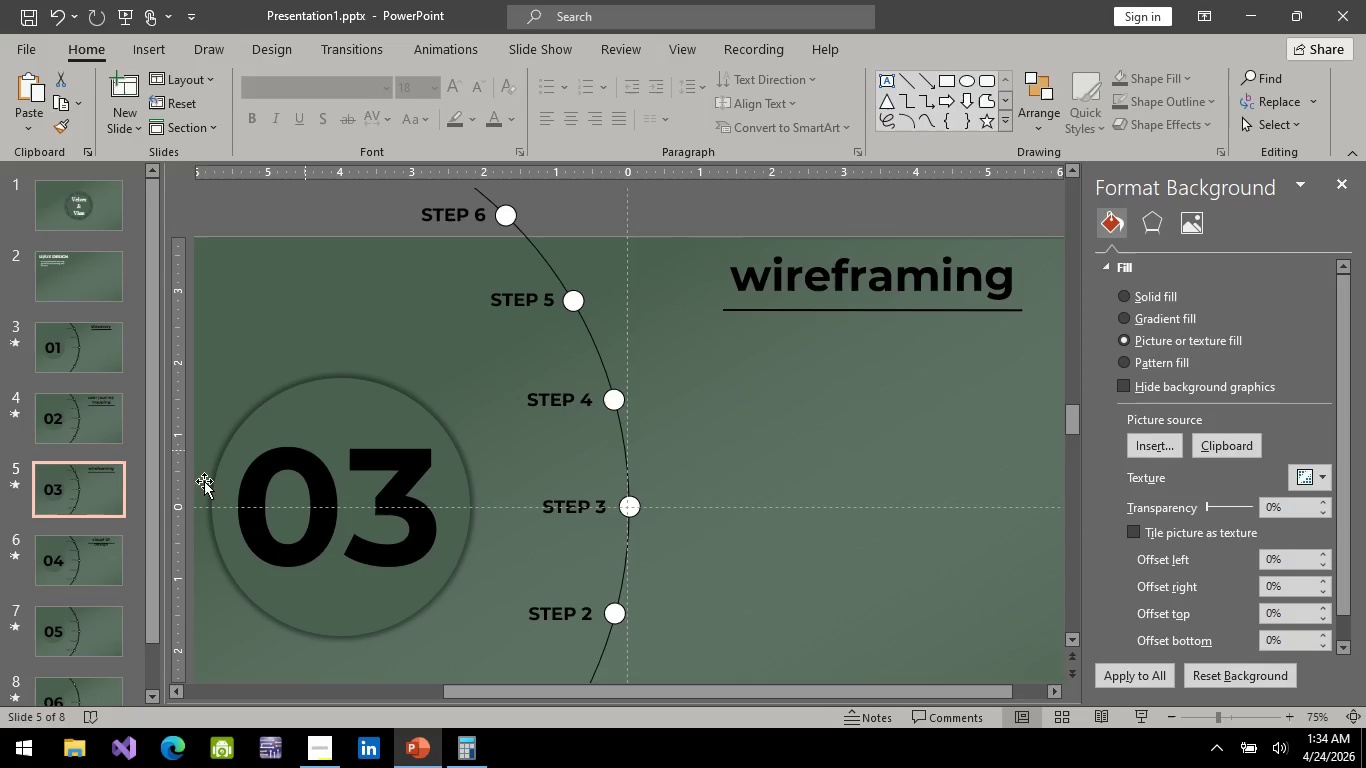 
left_click([106, 563])
 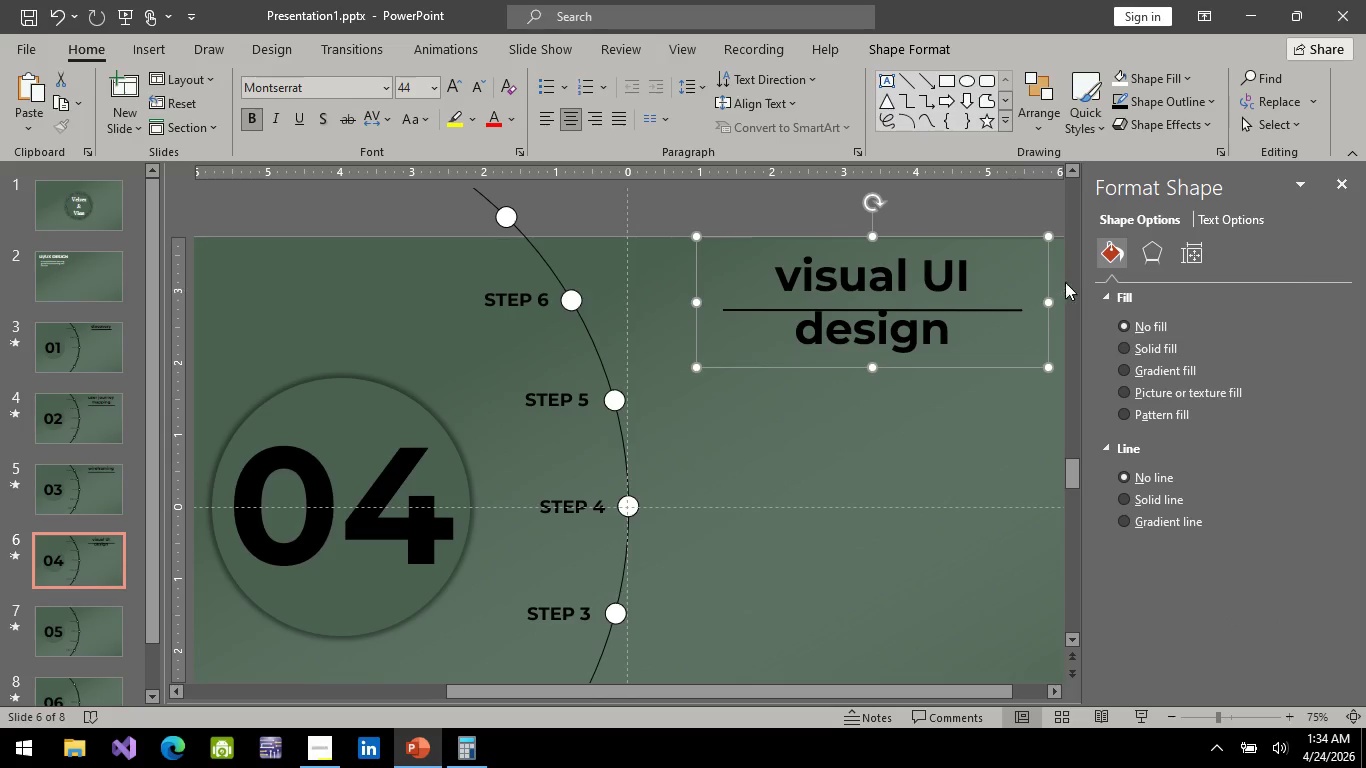 
left_click([971, 306])
 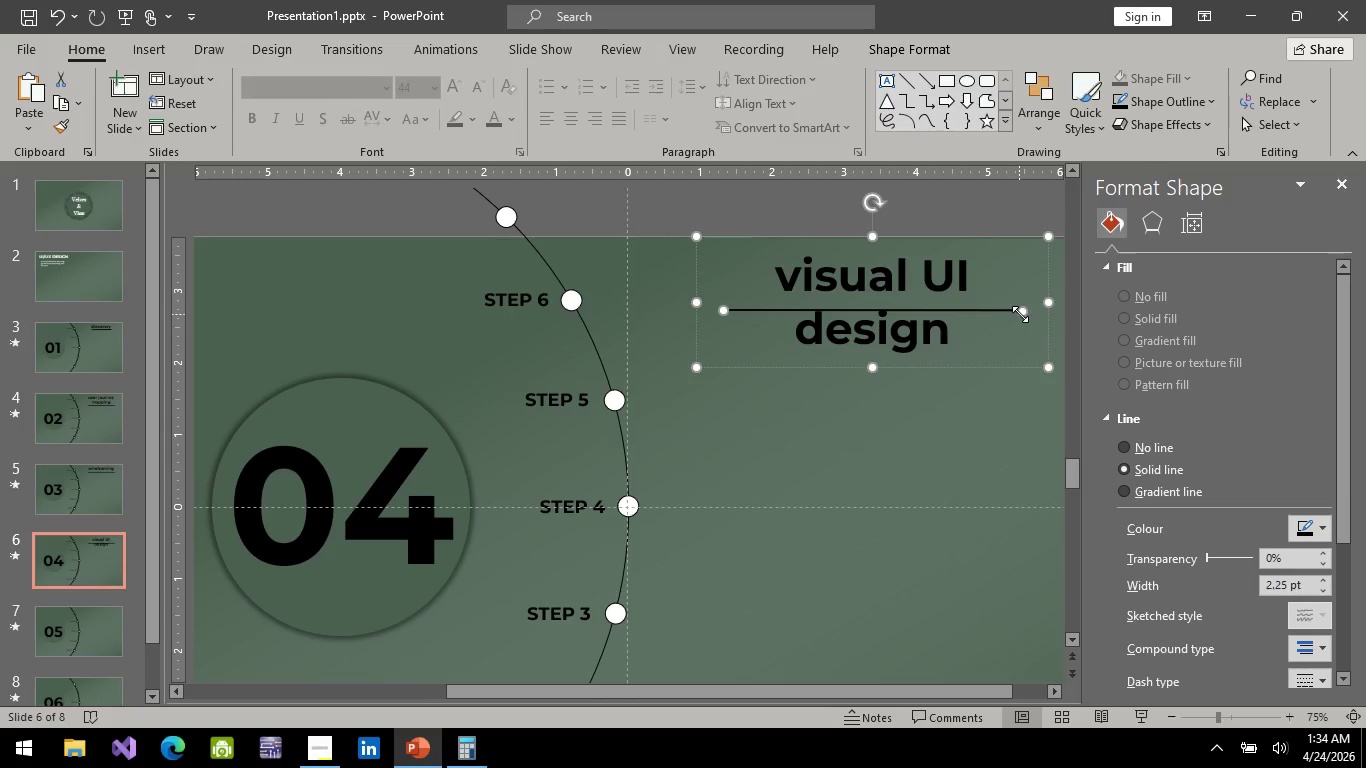 
left_click_drag(start_coordinate=[1021, 313], to_coordinate=[890, 310])
 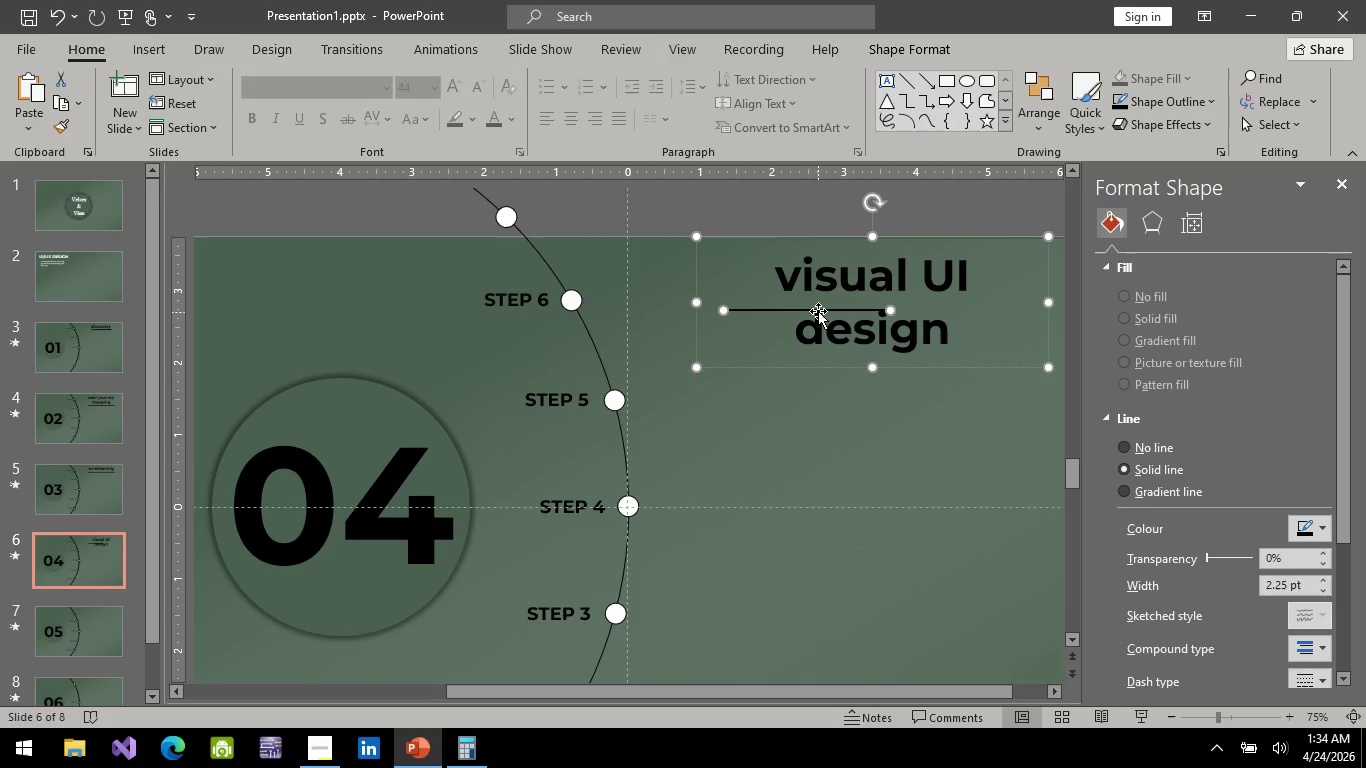 
left_click_drag(start_coordinate=[818, 311], to_coordinate=[864, 361])
 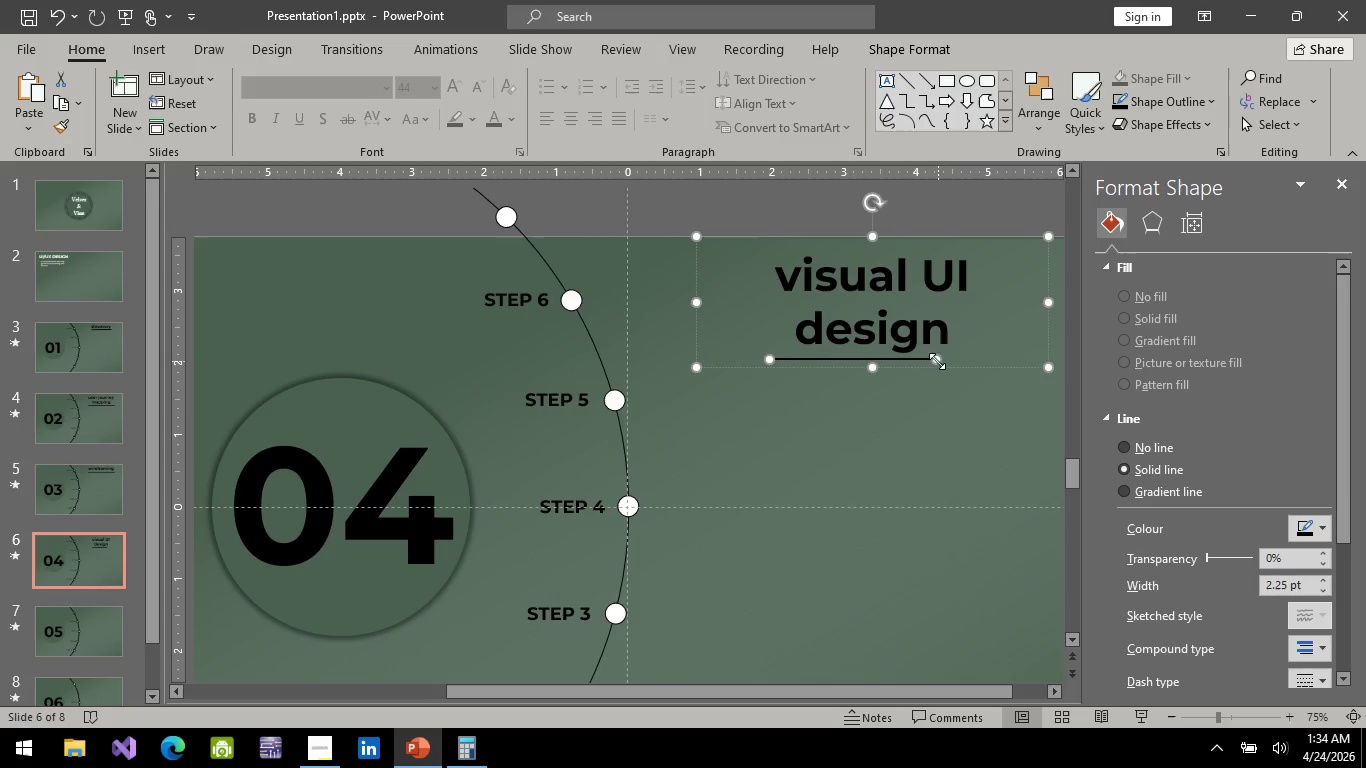 
left_click_drag(start_coordinate=[931, 360], to_coordinate=[992, 357])
 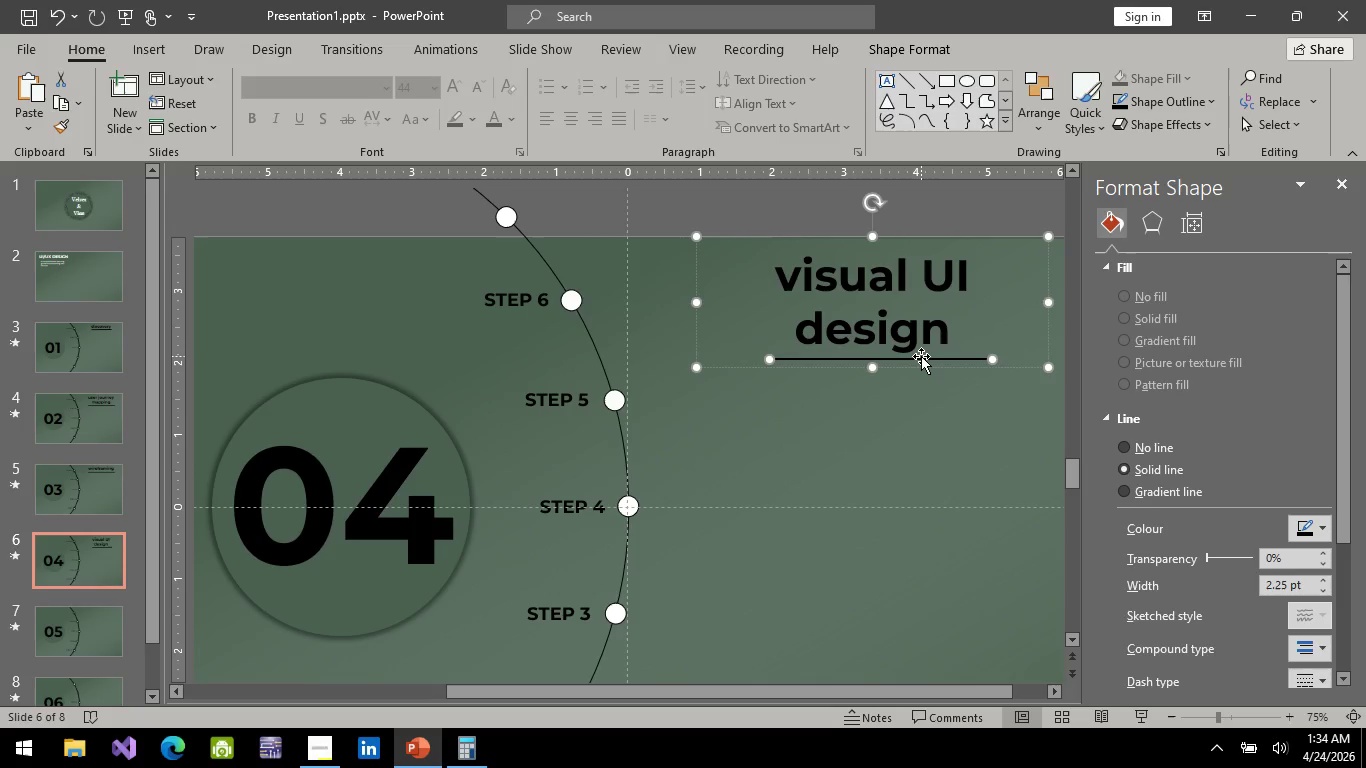 
left_click([923, 357])
 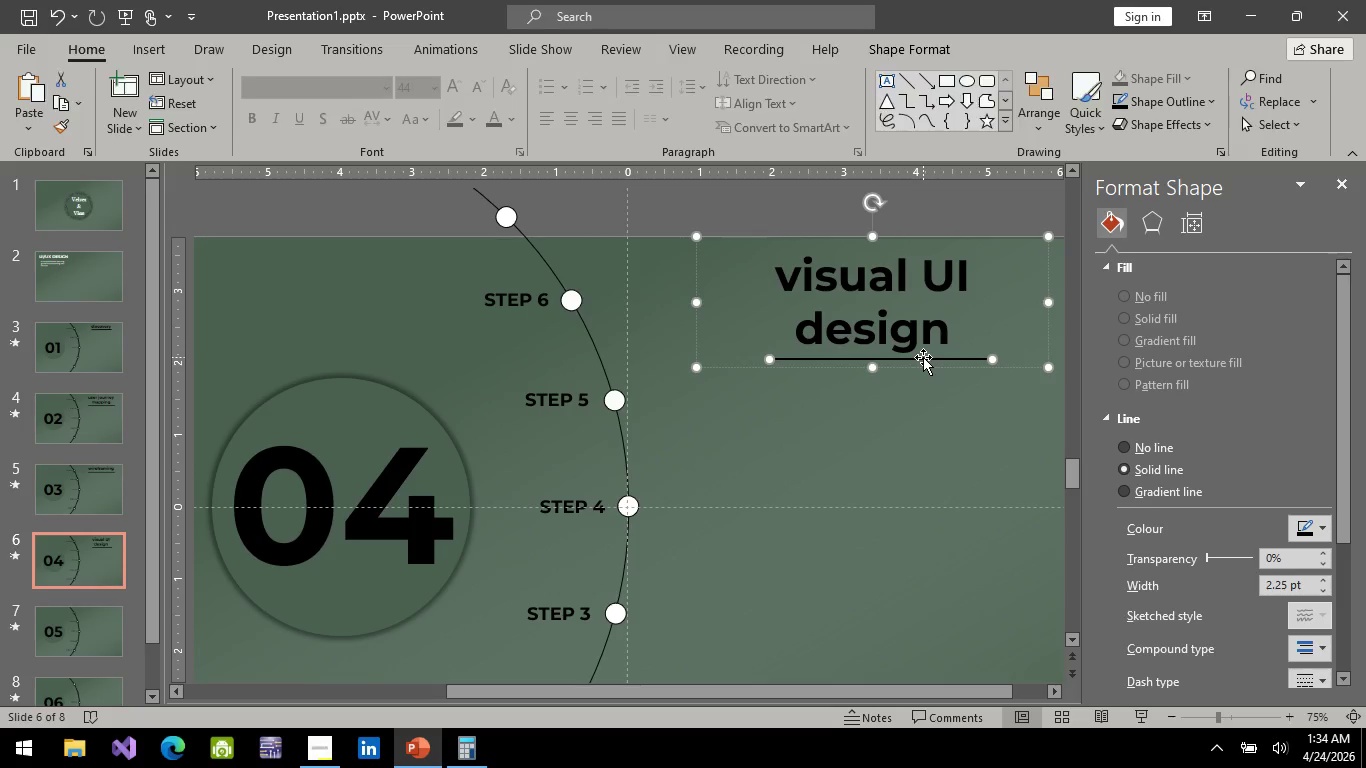 
left_click_drag(start_coordinate=[923, 357], to_coordinate=[905, 360])
 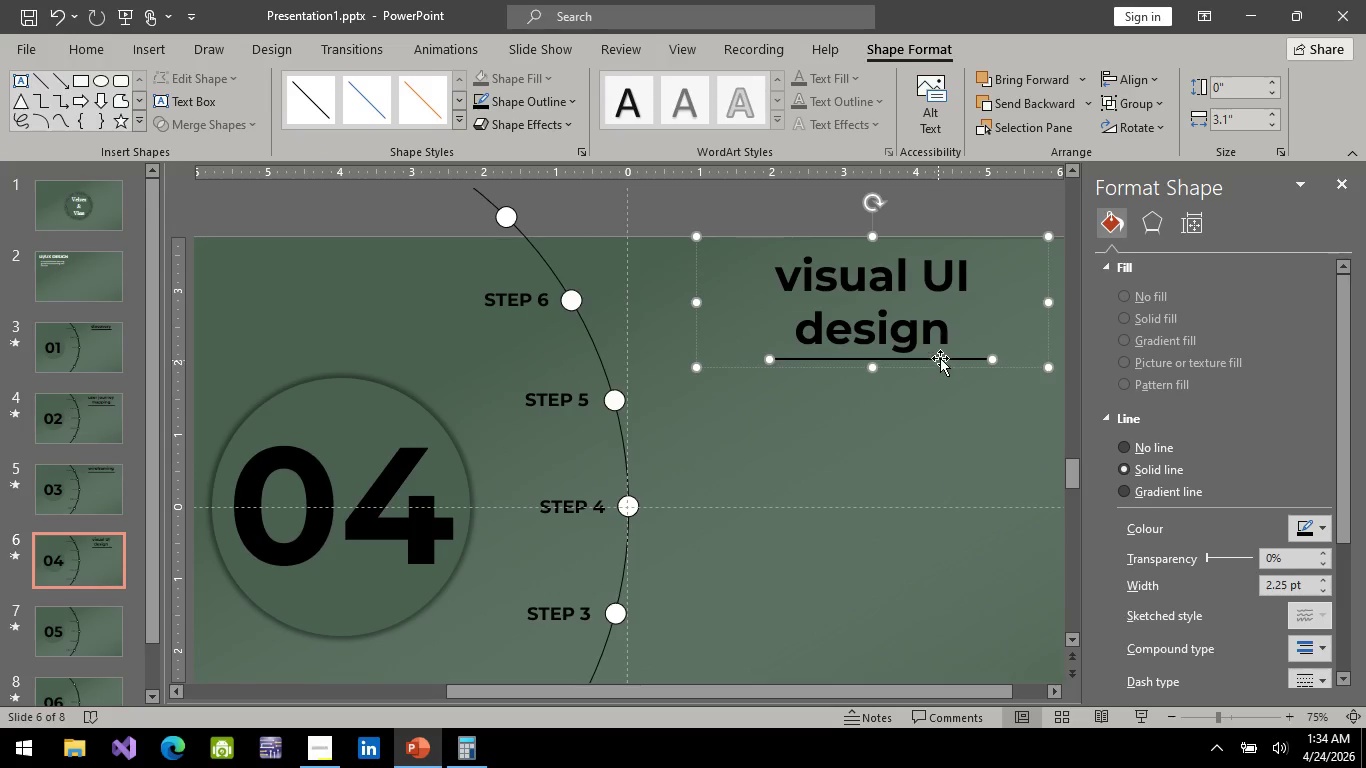 
left_click_drag(start_coordinate=[940, 357], to_coordinate=[937, 364])
 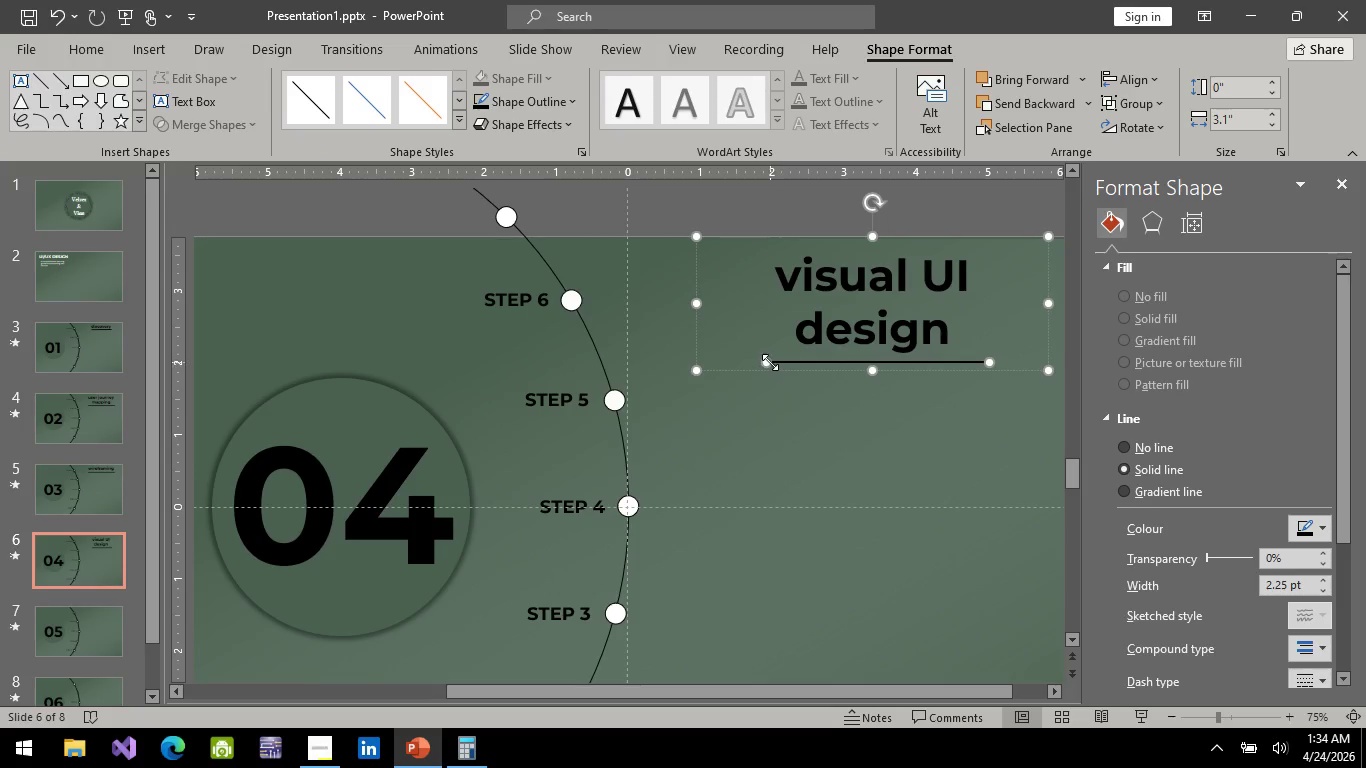 
left_click_drag(start_coordinate=[770, 362], to_coordinate=[786, 366])
 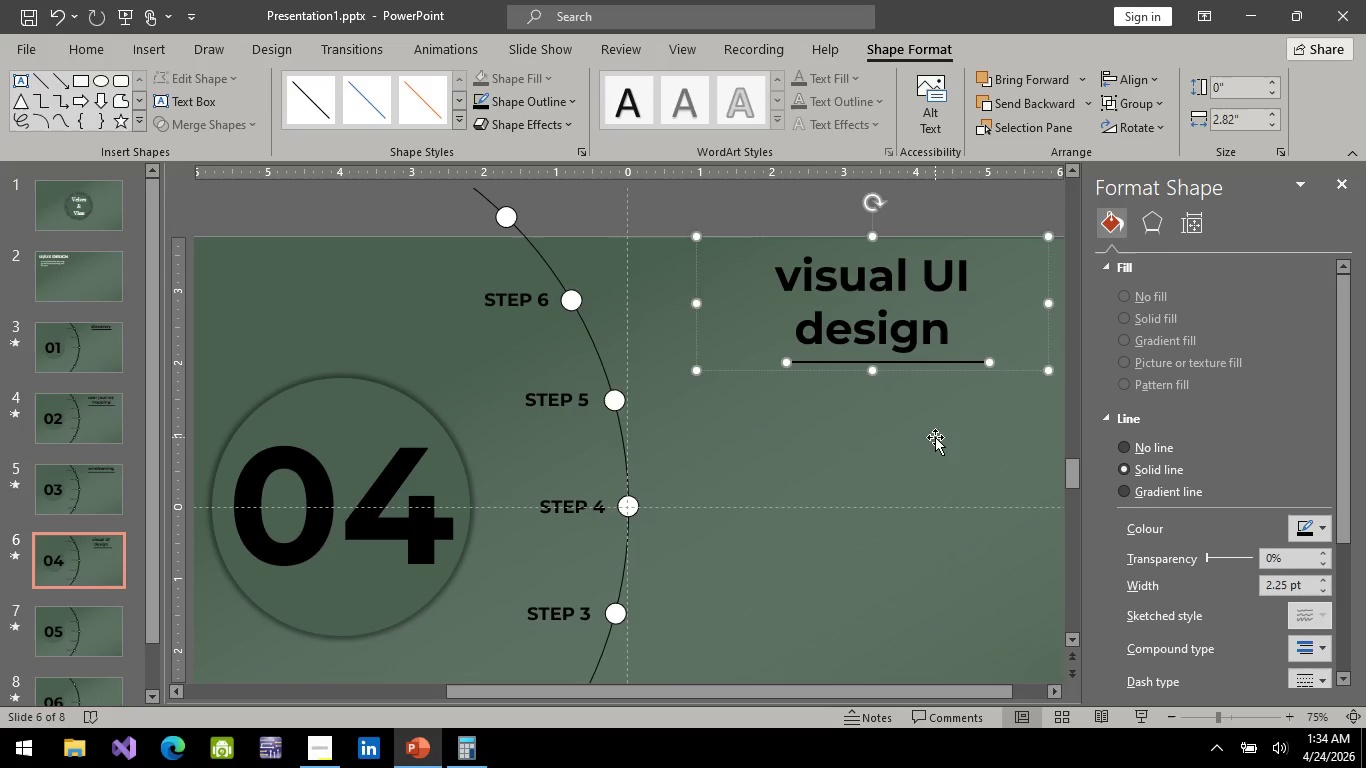 
left_click([935, 437])
 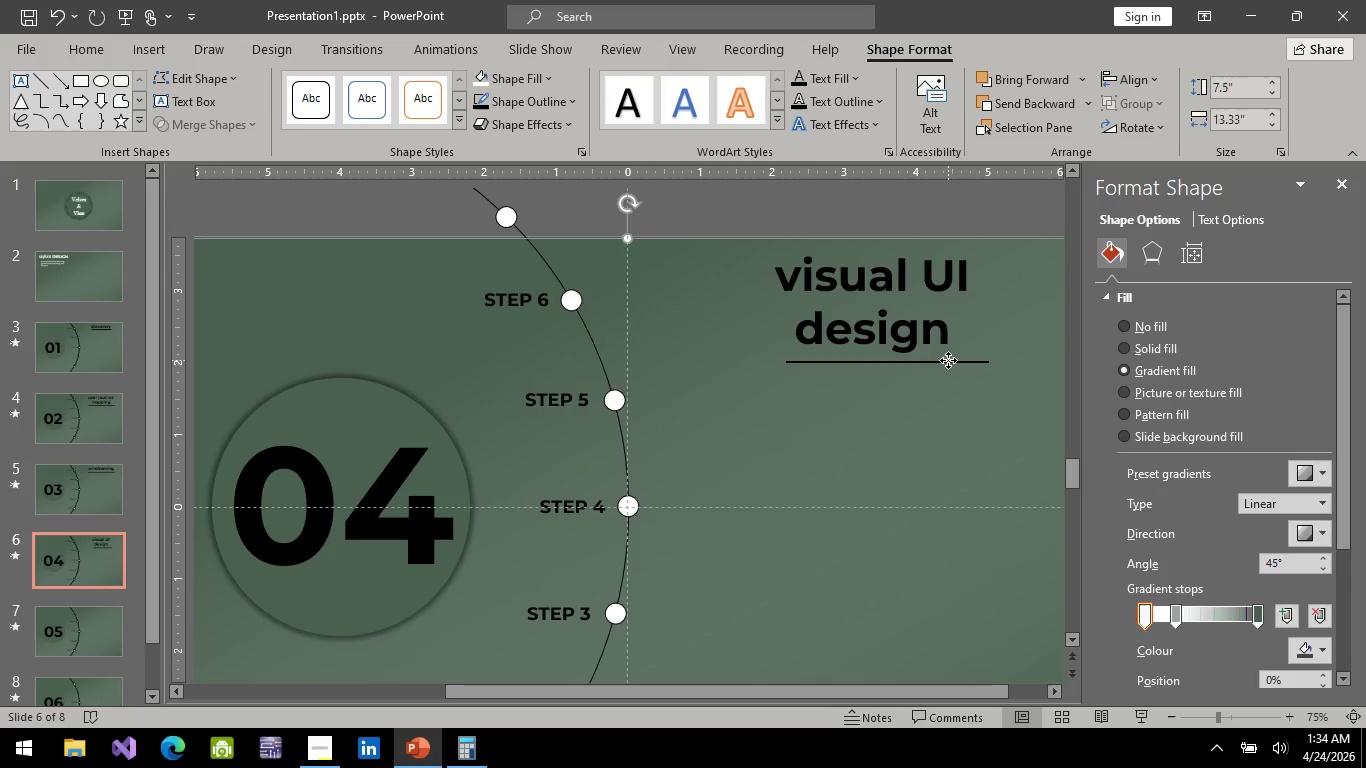 
left_click([948, 360])
 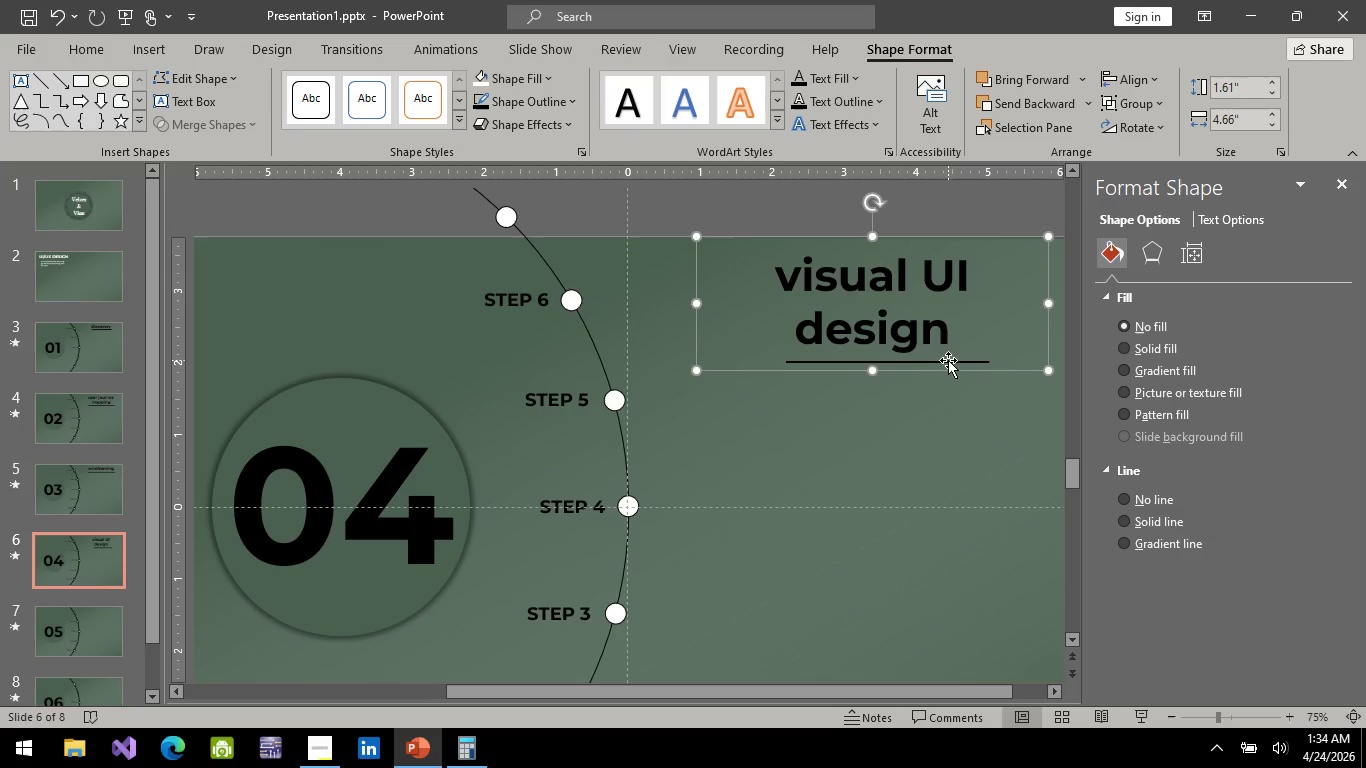 
left_click_drag(start_coordinate=[948, 360], to_coordinate=[933, 360])
 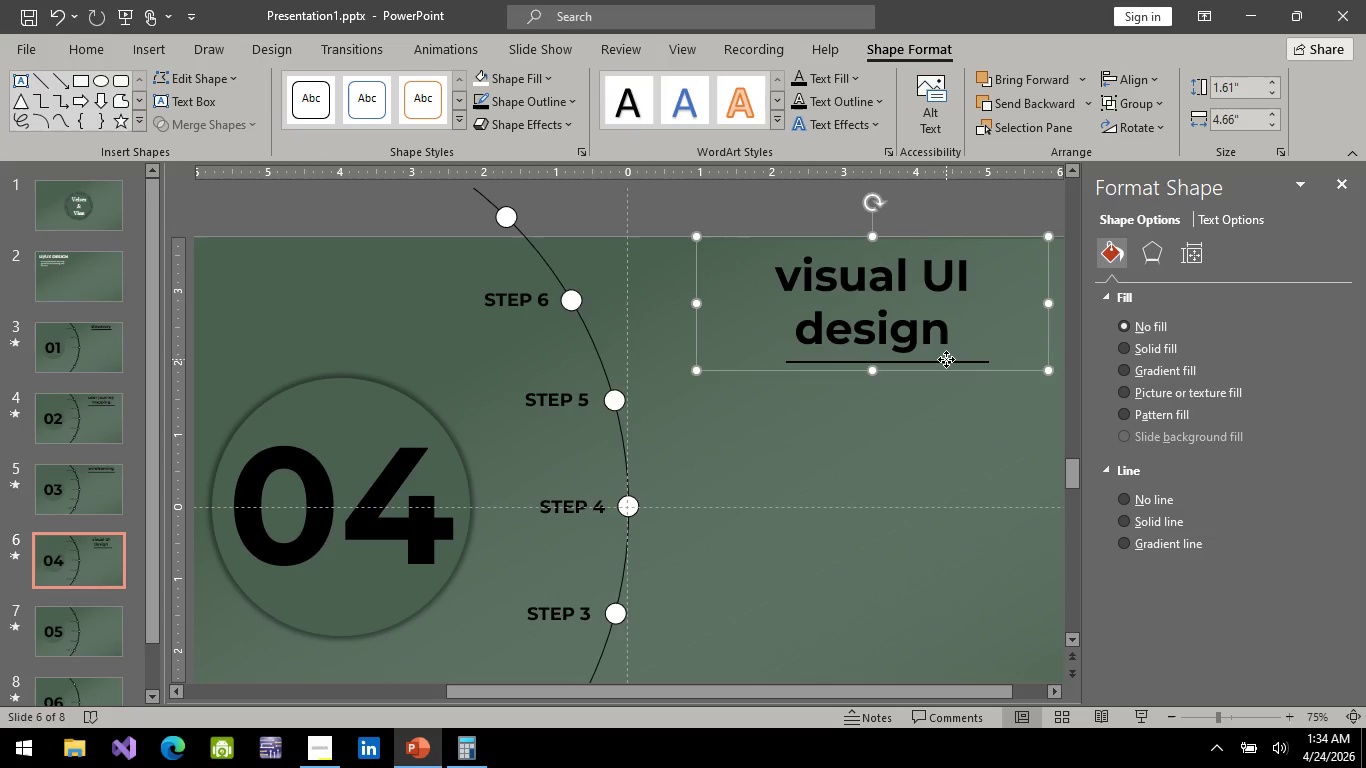 
left_click([946, 359])
 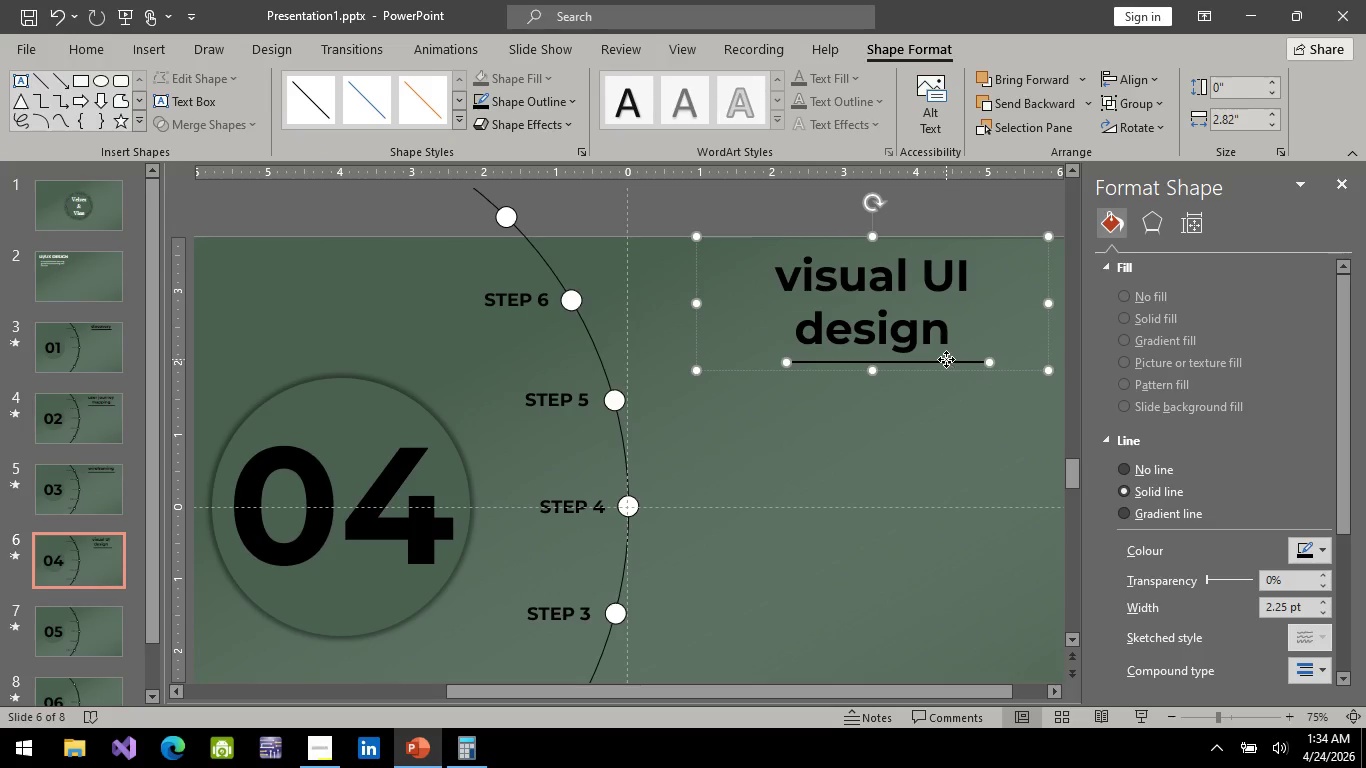 
left_click_drag(start_coordinate=[946, 359], to_coordinate=[931, 360])
 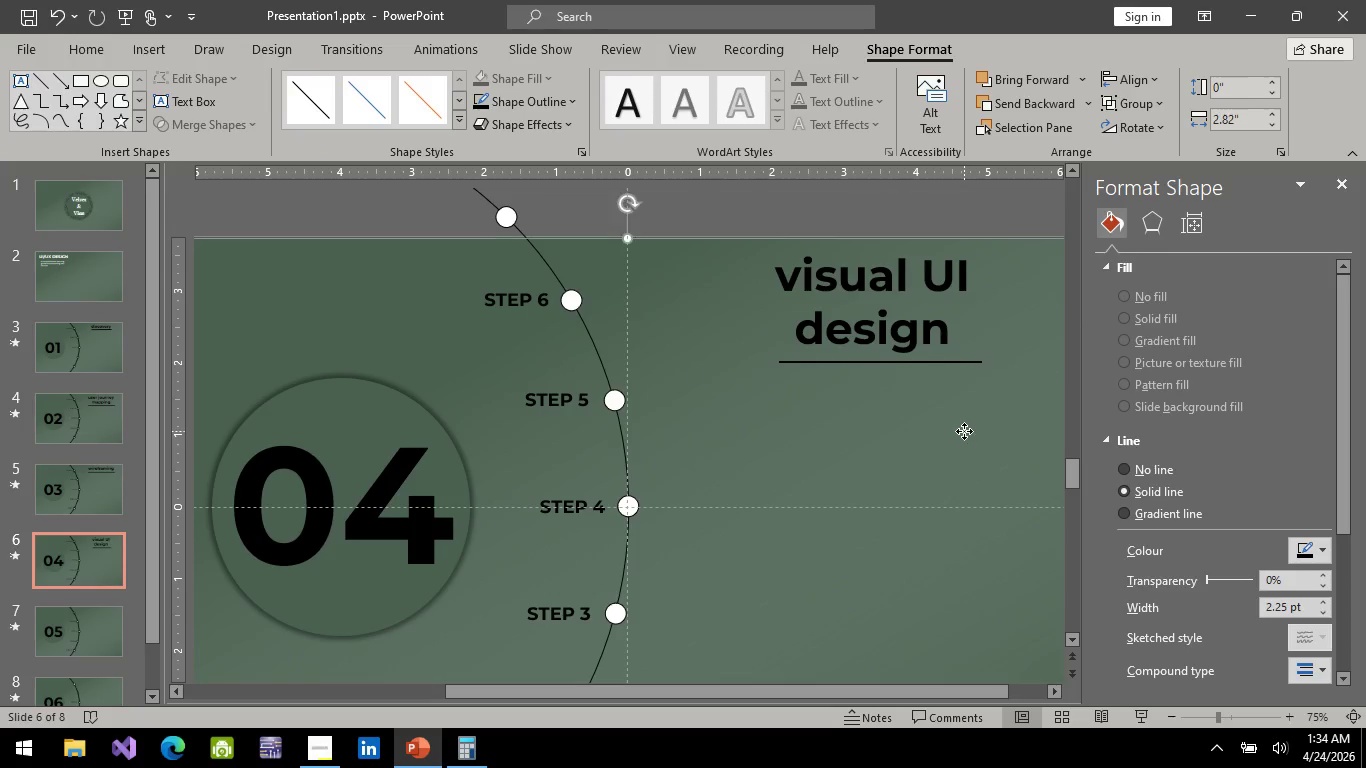 
left_click([964, 431])
 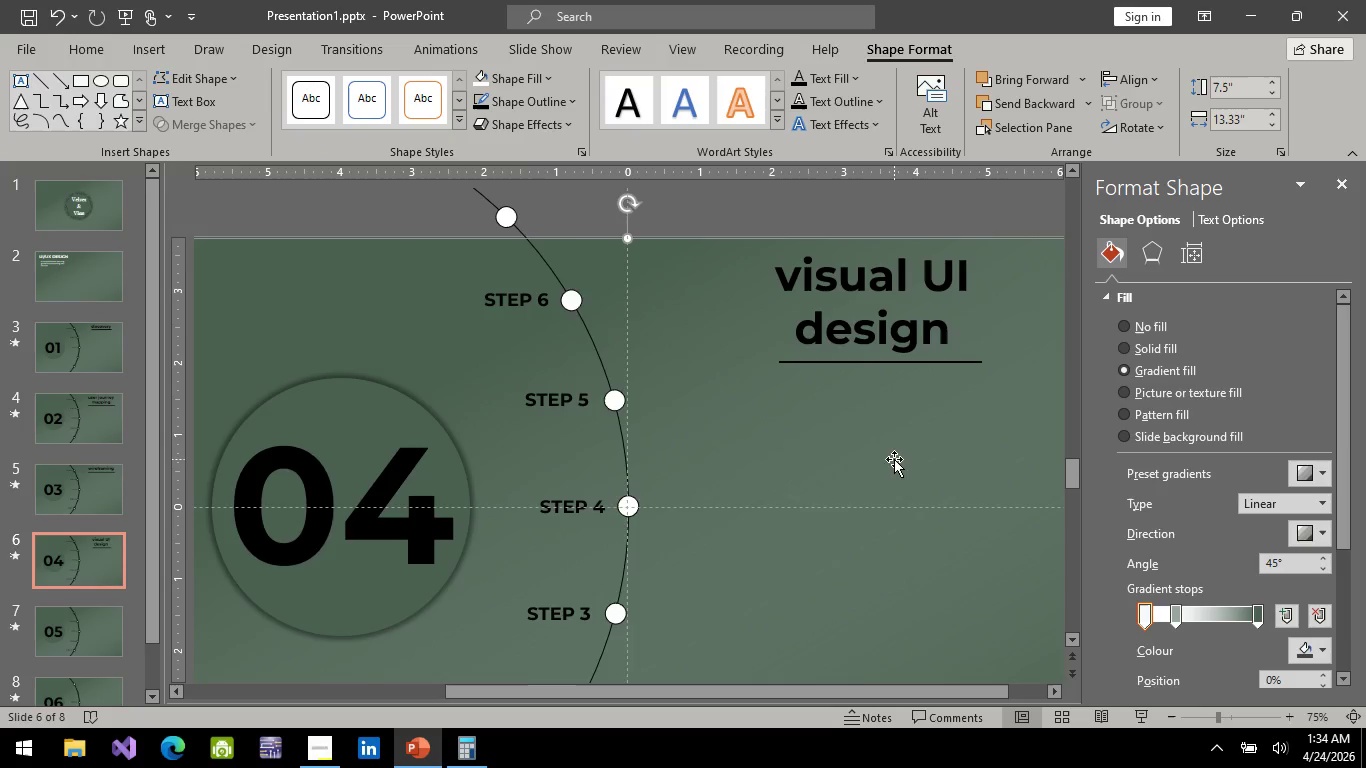 
hold_key(key=ControlLeft, duration=0.7)
scroll: coordinate [894, 459], scroll_direction: down, amount: 2.0
 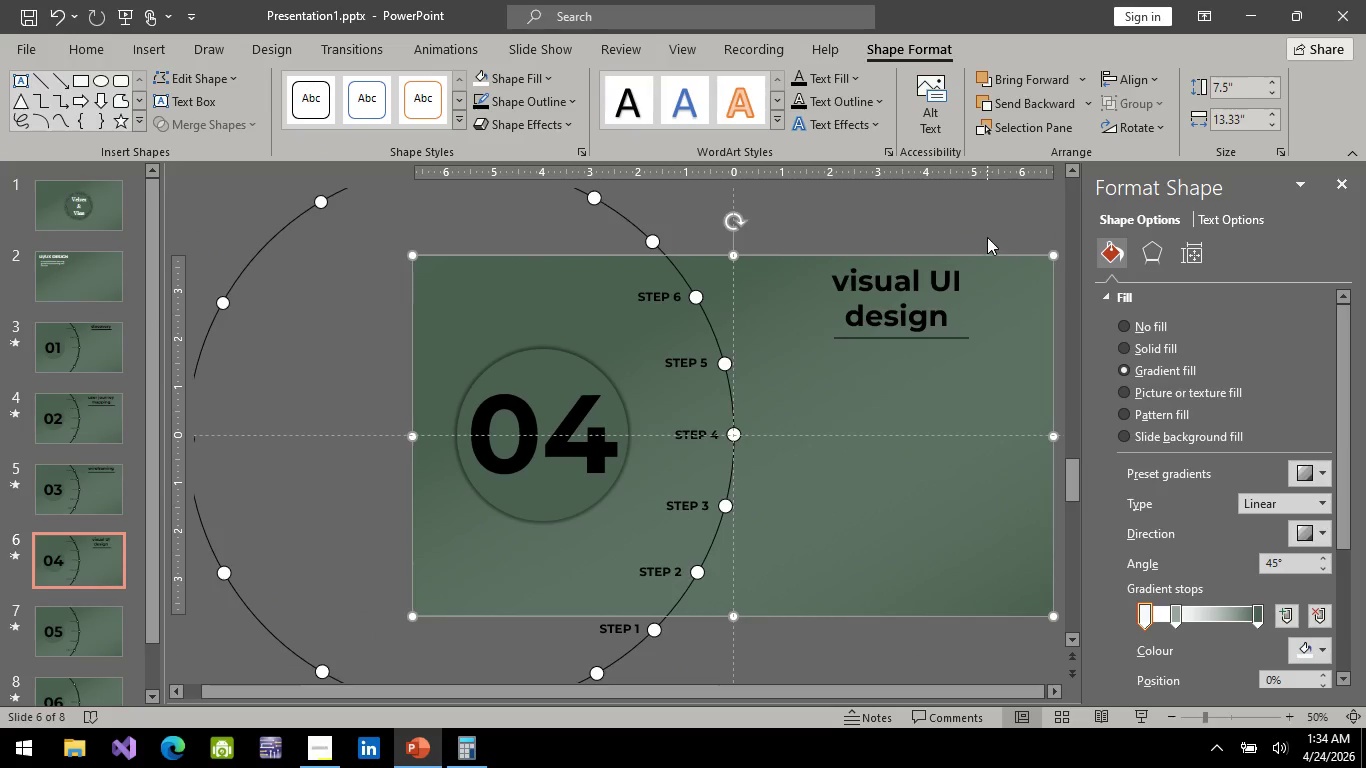 
left_click([989, 216])
 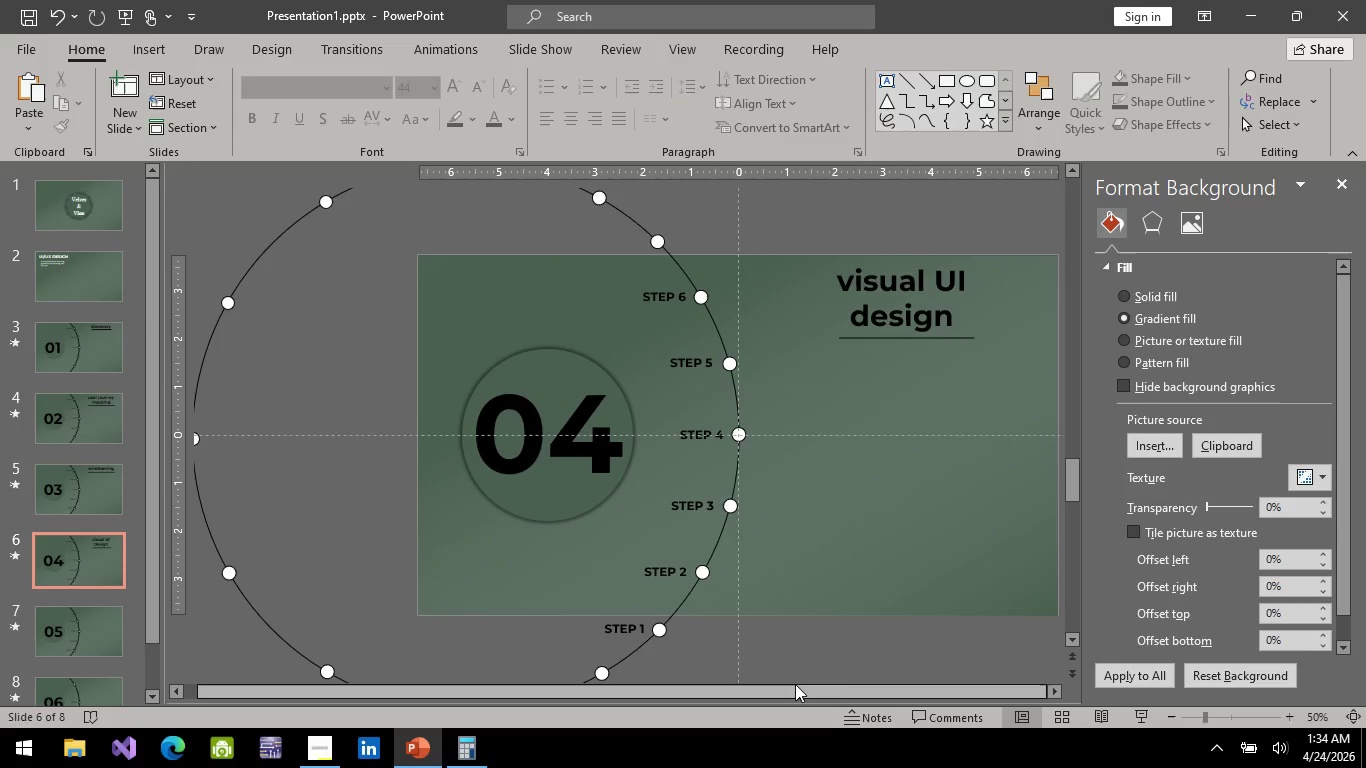 
left_click_drag(start_coordinate=[795, 684], to_coordinate=[871, 682])
 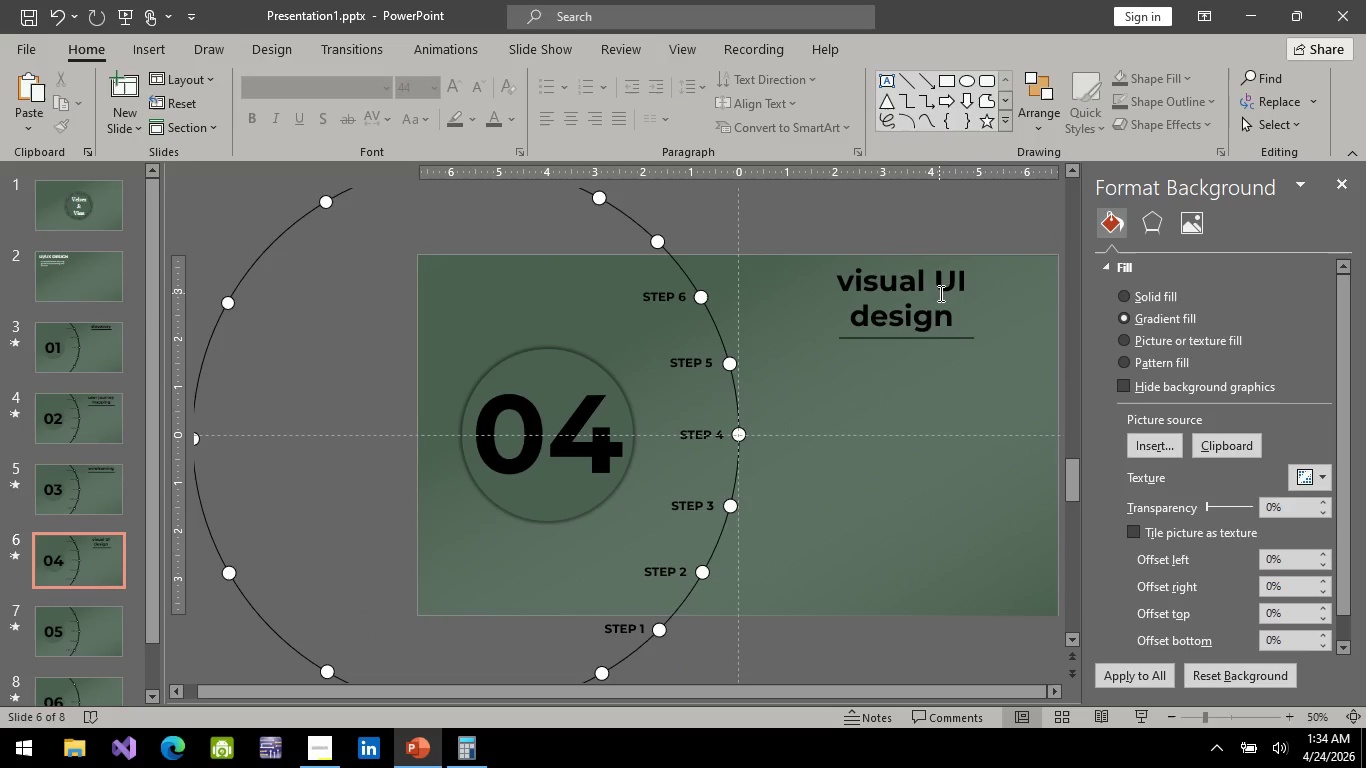 
hold_key(key=ControlLeft, duration=0.58)
scroll: coordinate [969, 300], scroll_direction: up, amount: 3.0
 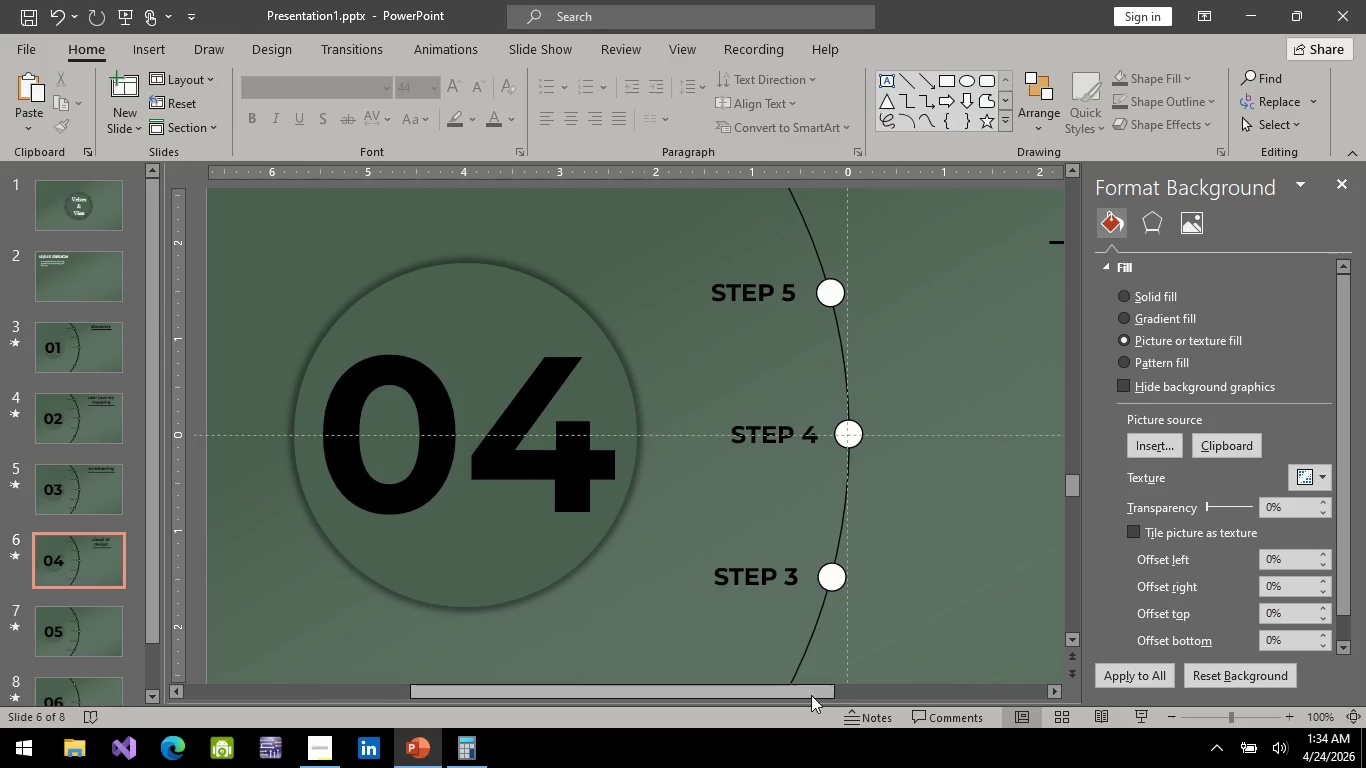 
left_click_drag(start_coordinate=[810, 695], to_coordinate=[1116, 669])
 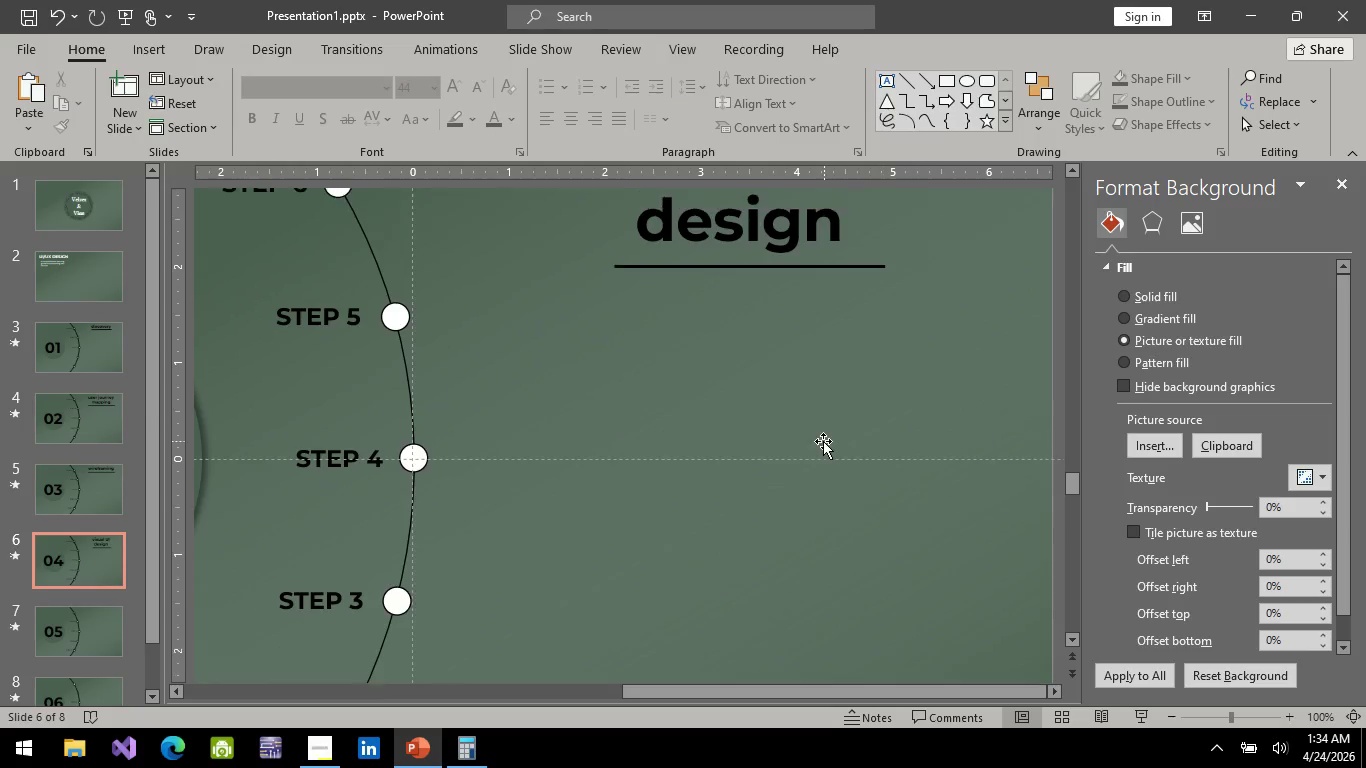 
scroll: coordinate [822, 441], scroll_direction: up, amount: 8.0
 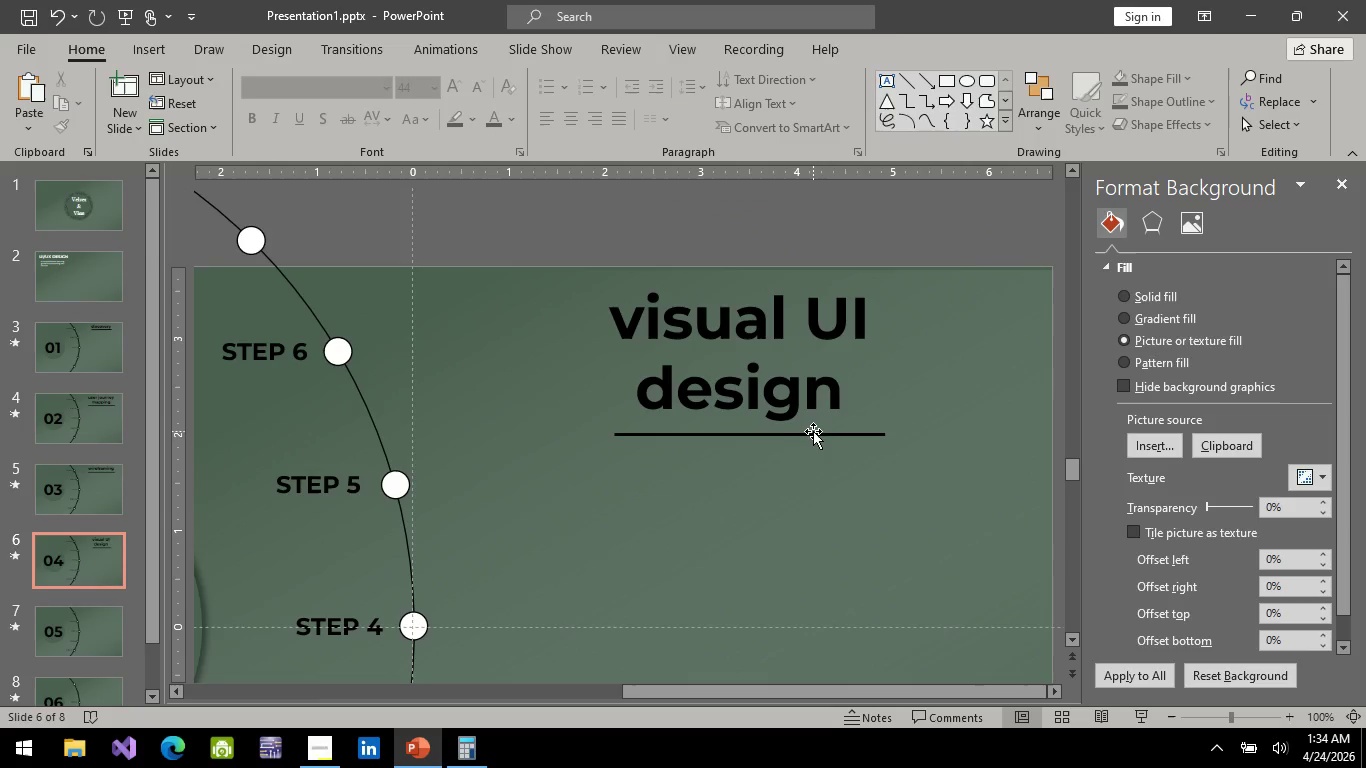 
left_click([813, 431])
 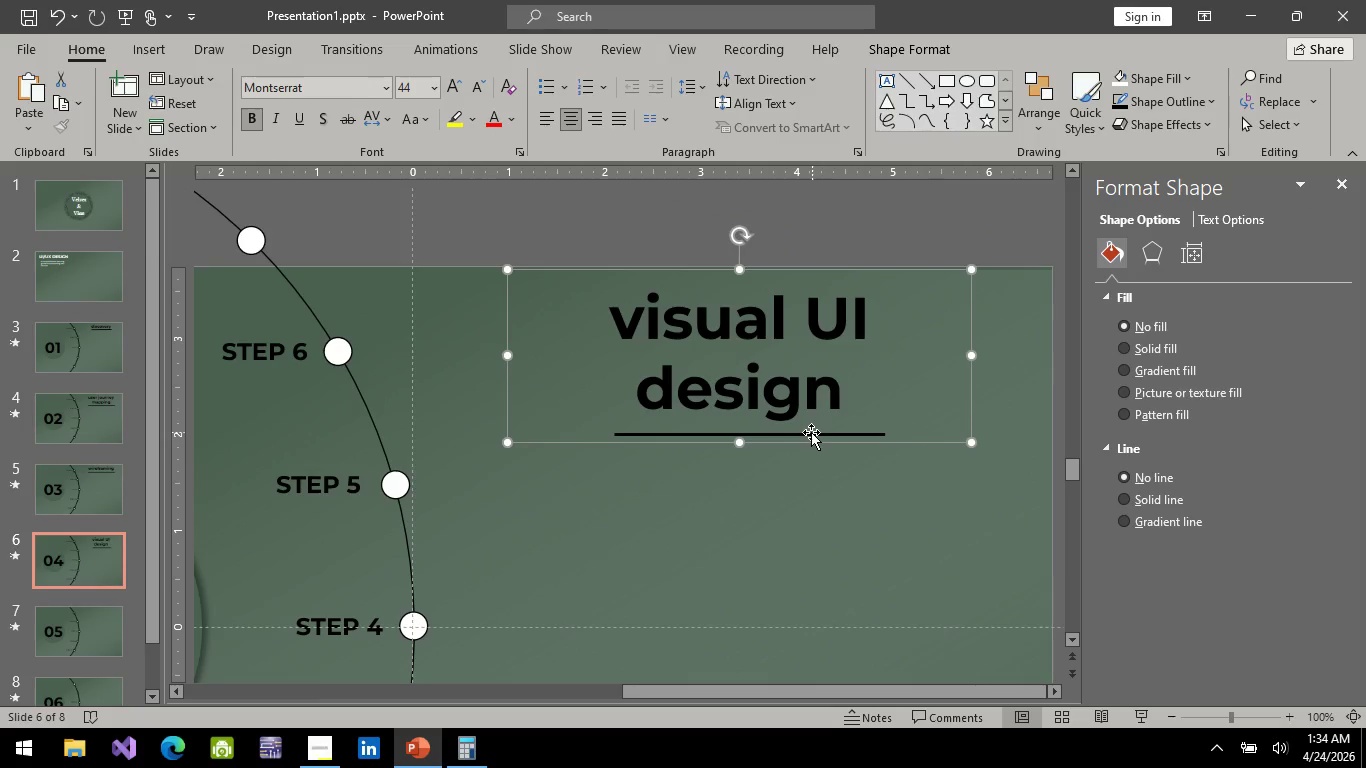 
left_click([811, 432])
 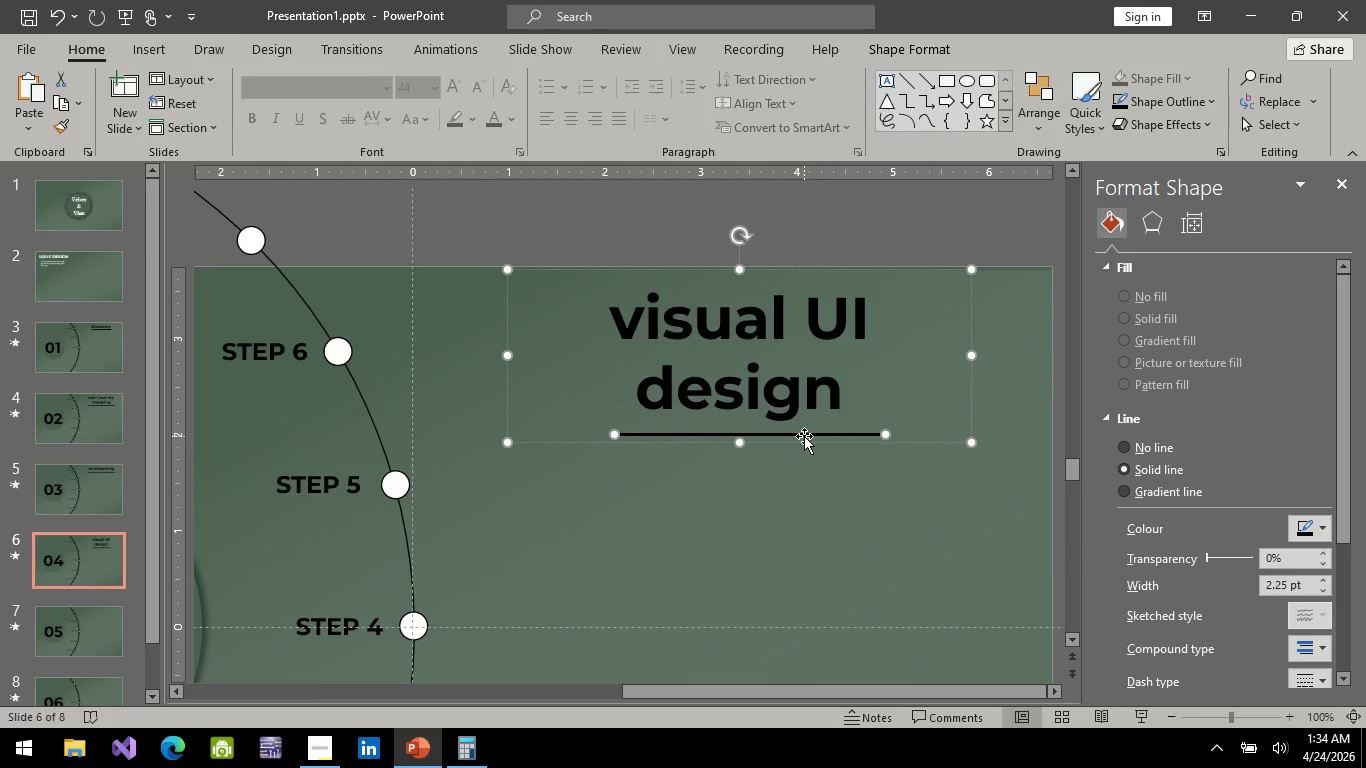 
left_click_drag(start_coordinate=[804, 436], to_coordinate=[807, 469])
 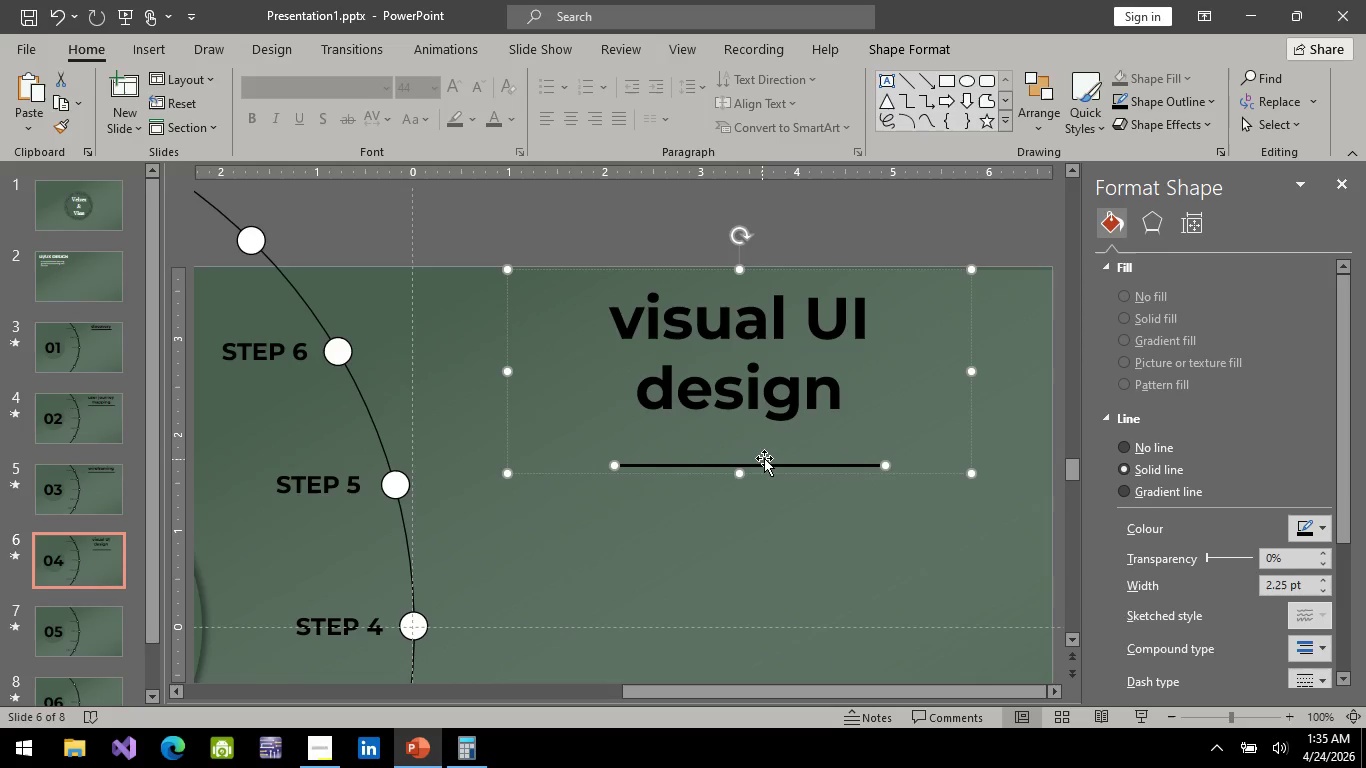 
left_click_drag(start_coordinate=[775, 465], to_coordinate=[781, 425])
 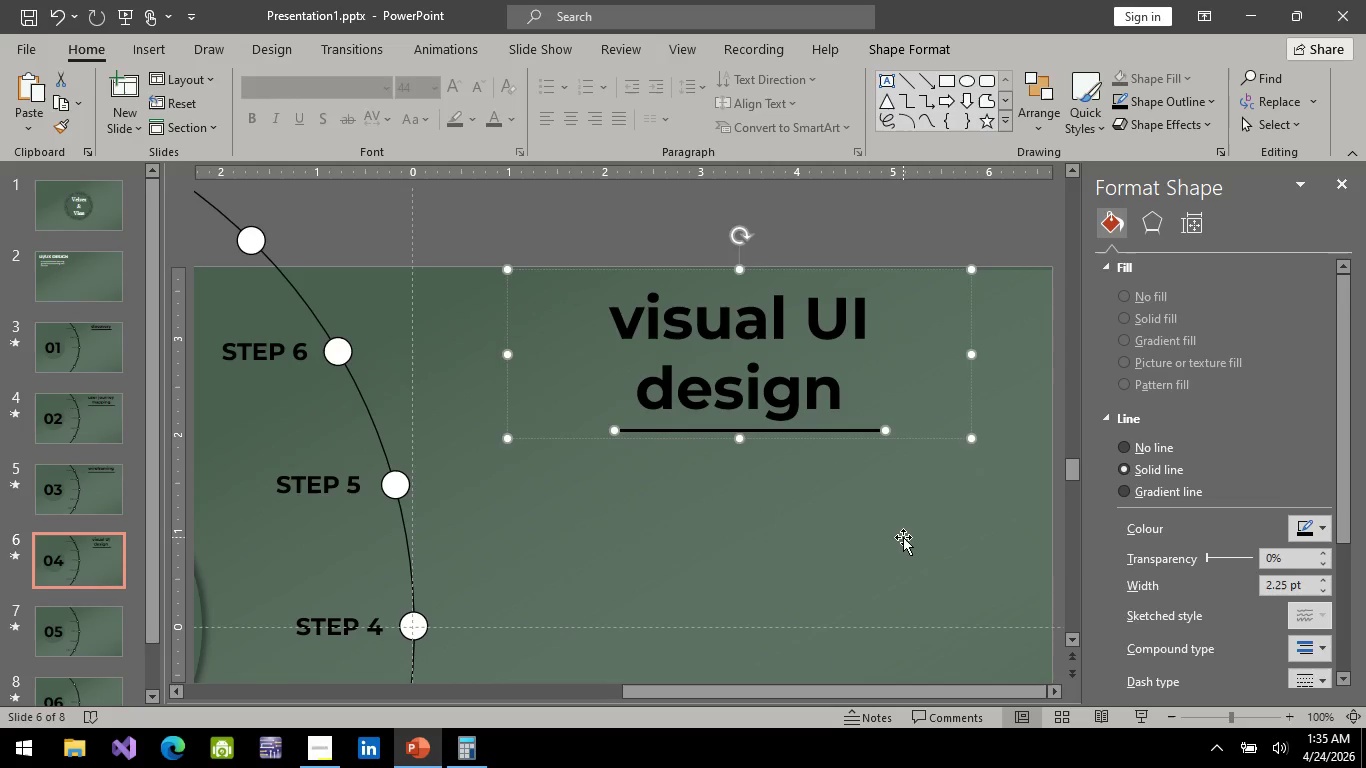 
left_click([903, 537])
 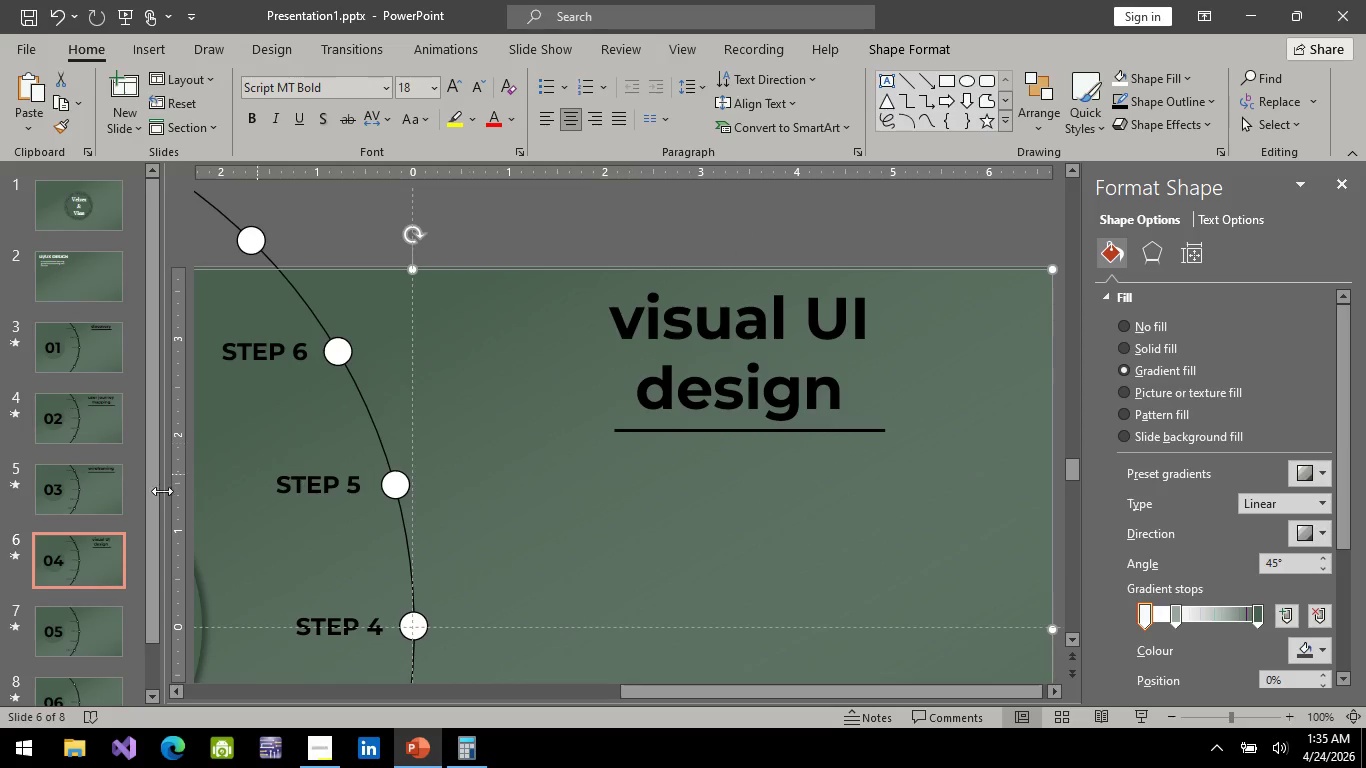 
left_click([76, 487])
 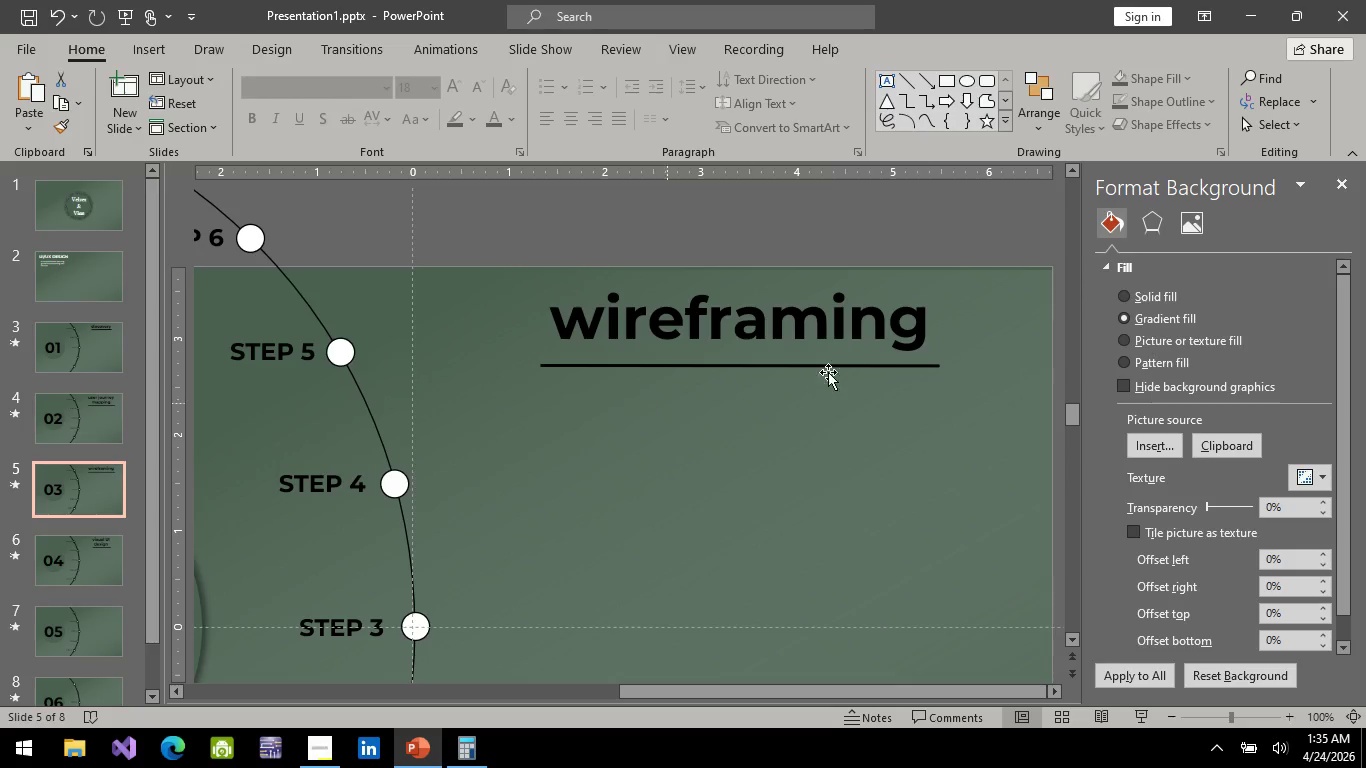 
left_click([797, 369])
 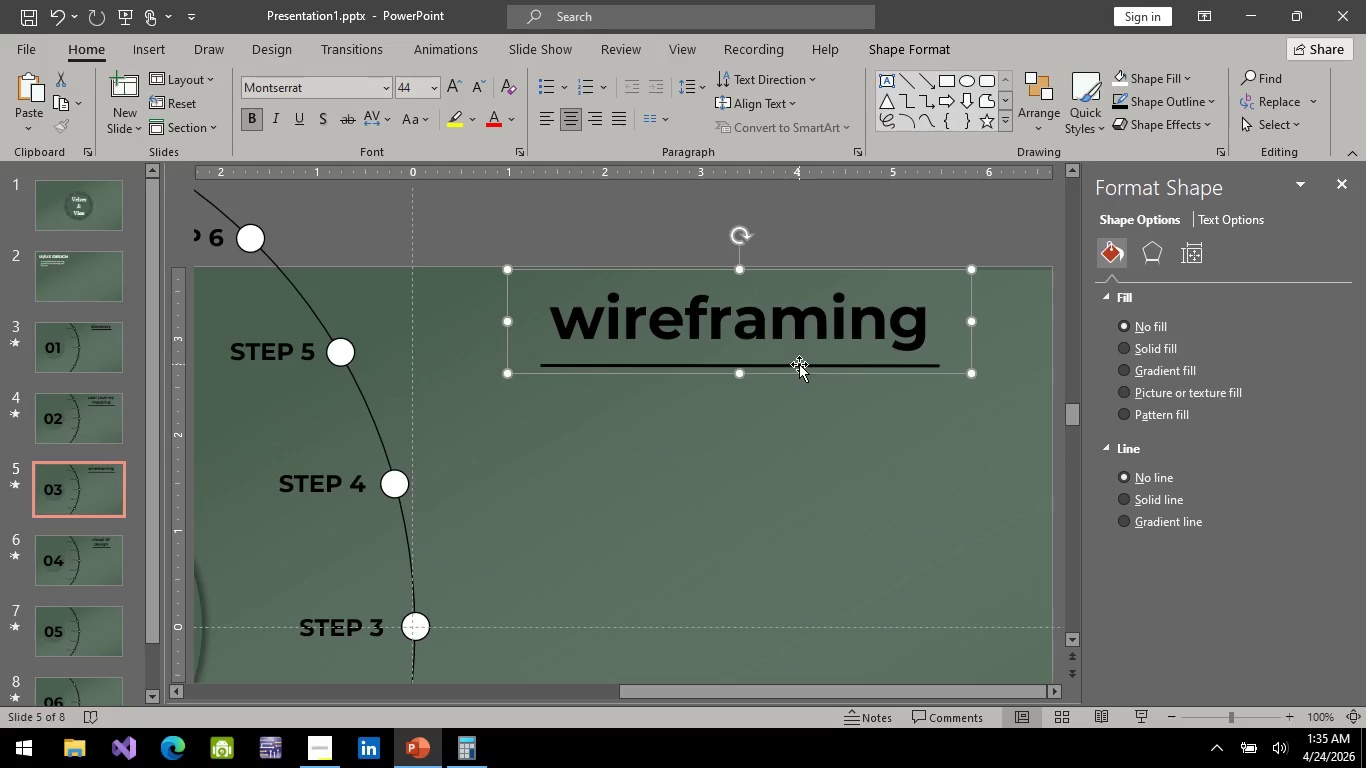 
left_click([799, 364])
 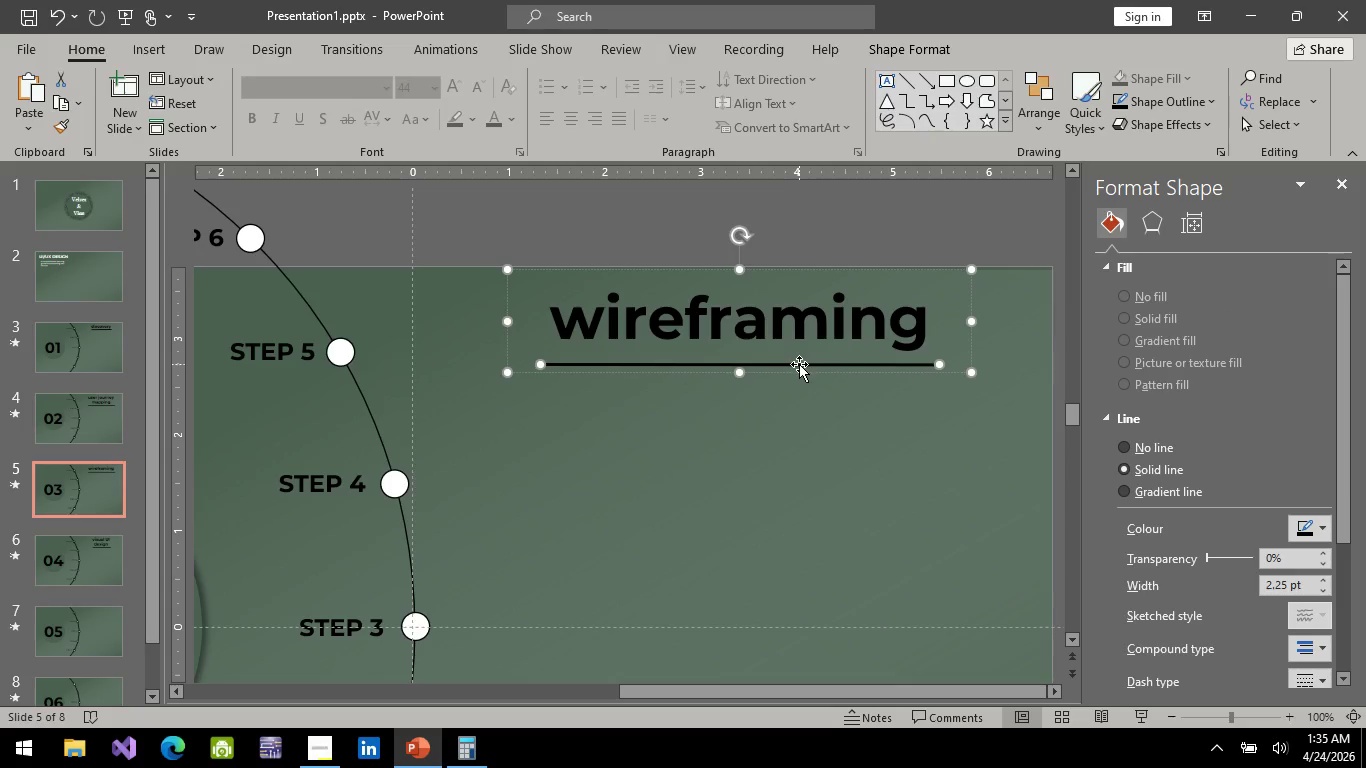 
hold_key(key=ArrowUp, duration=0.33)
 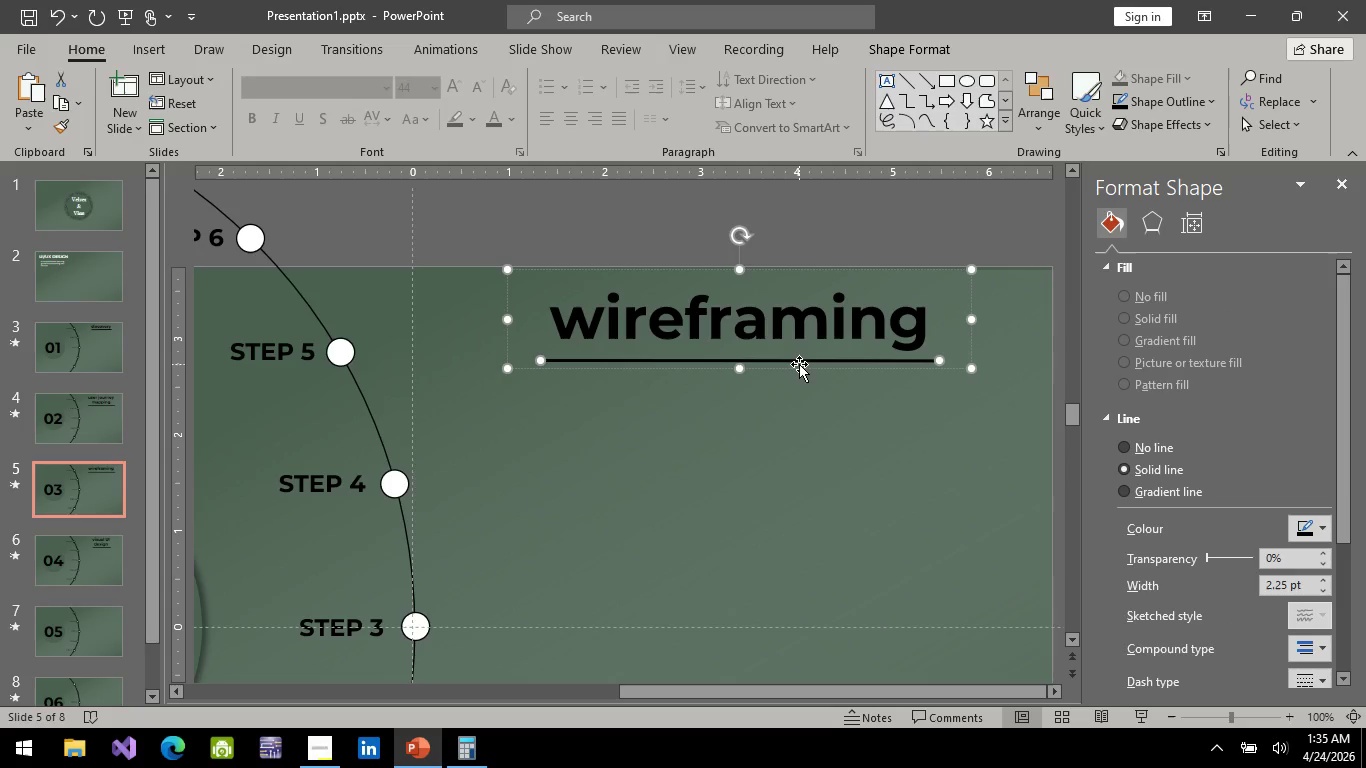 
key(ArrowUp)
 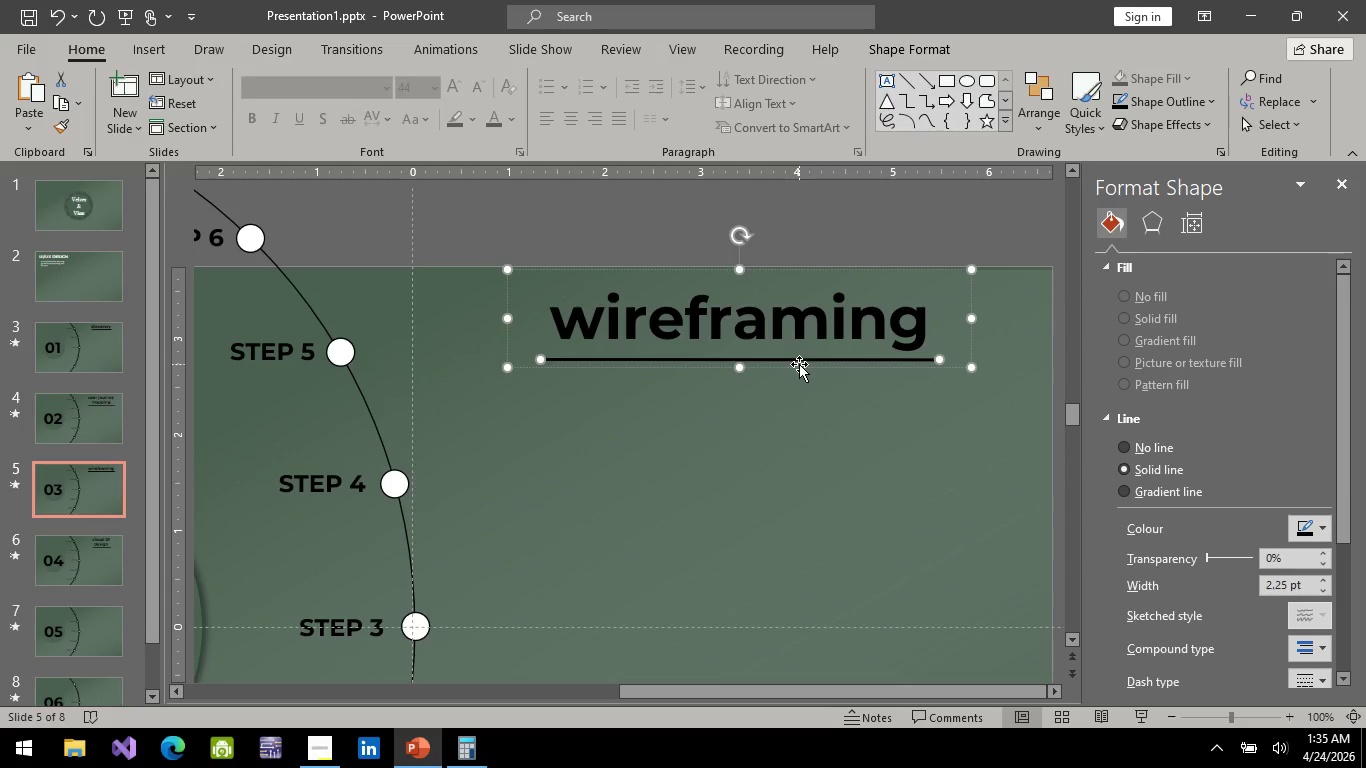 
key(ArrowUp)
 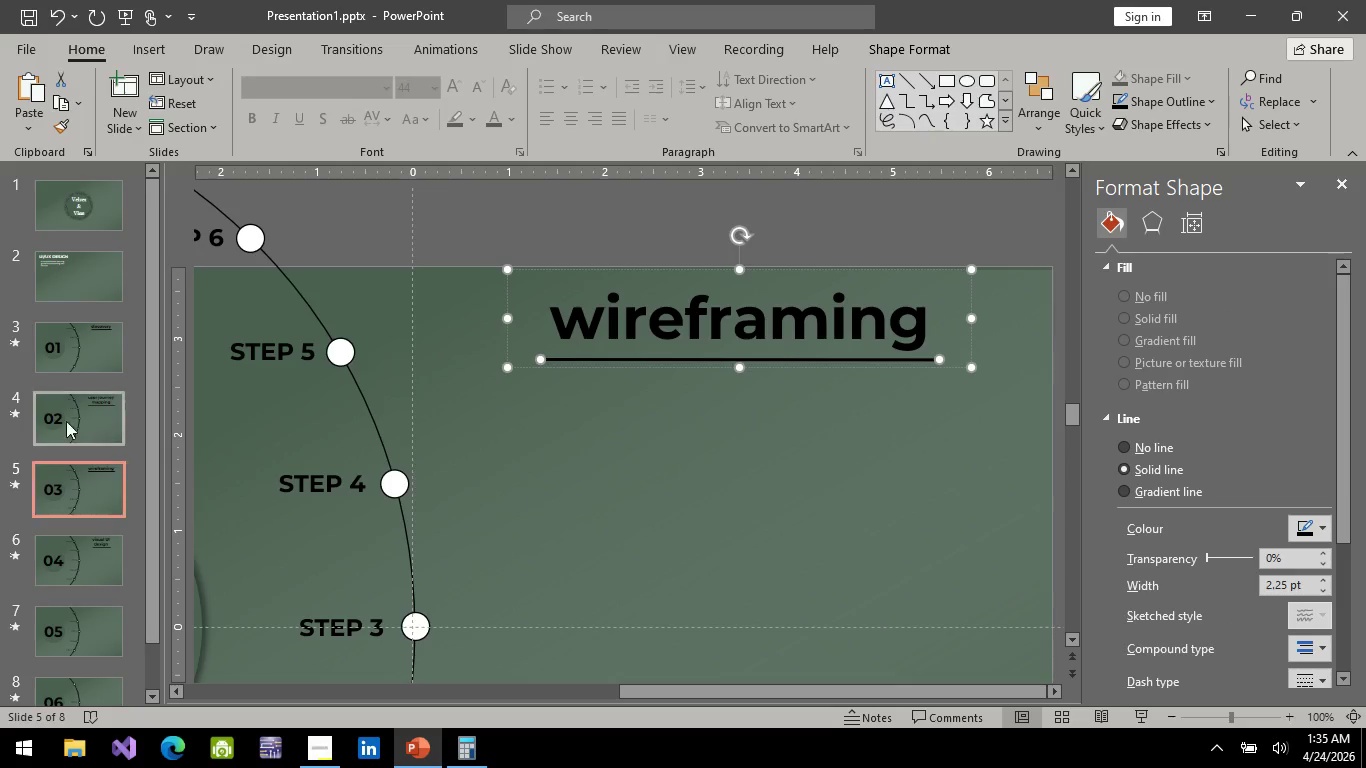 
left_click([75, 412])
 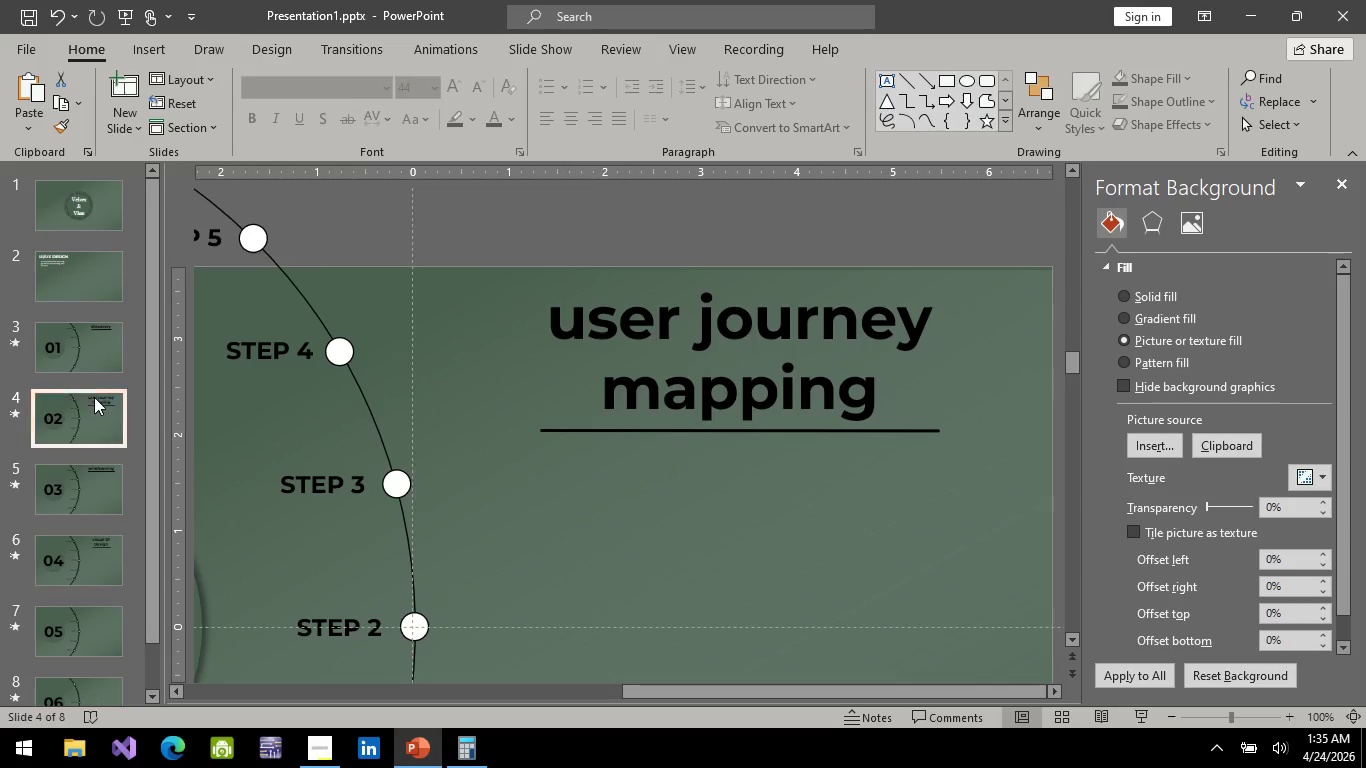 
left_click([105, 358])